 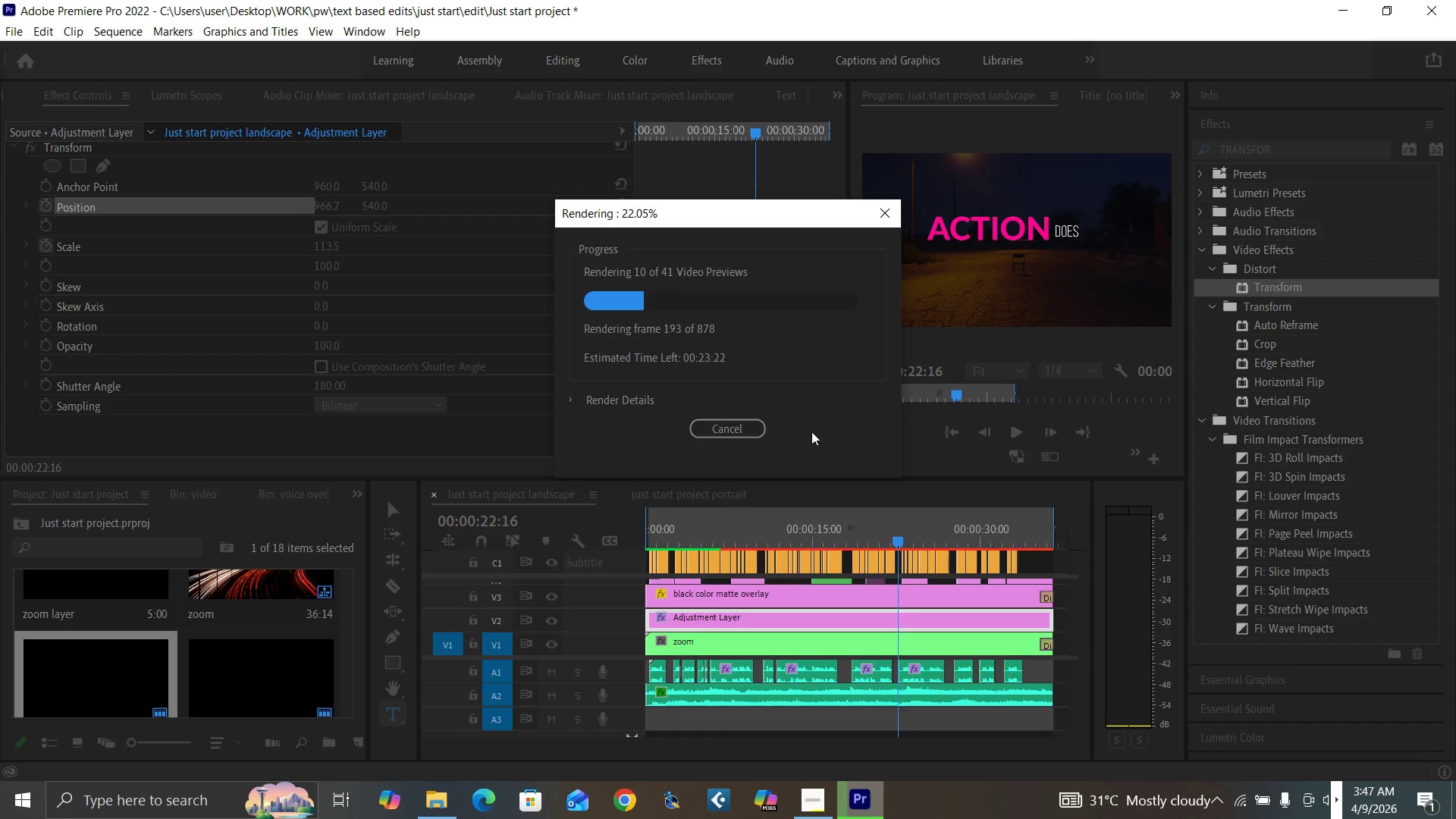 
mouse_move([826, 758])
 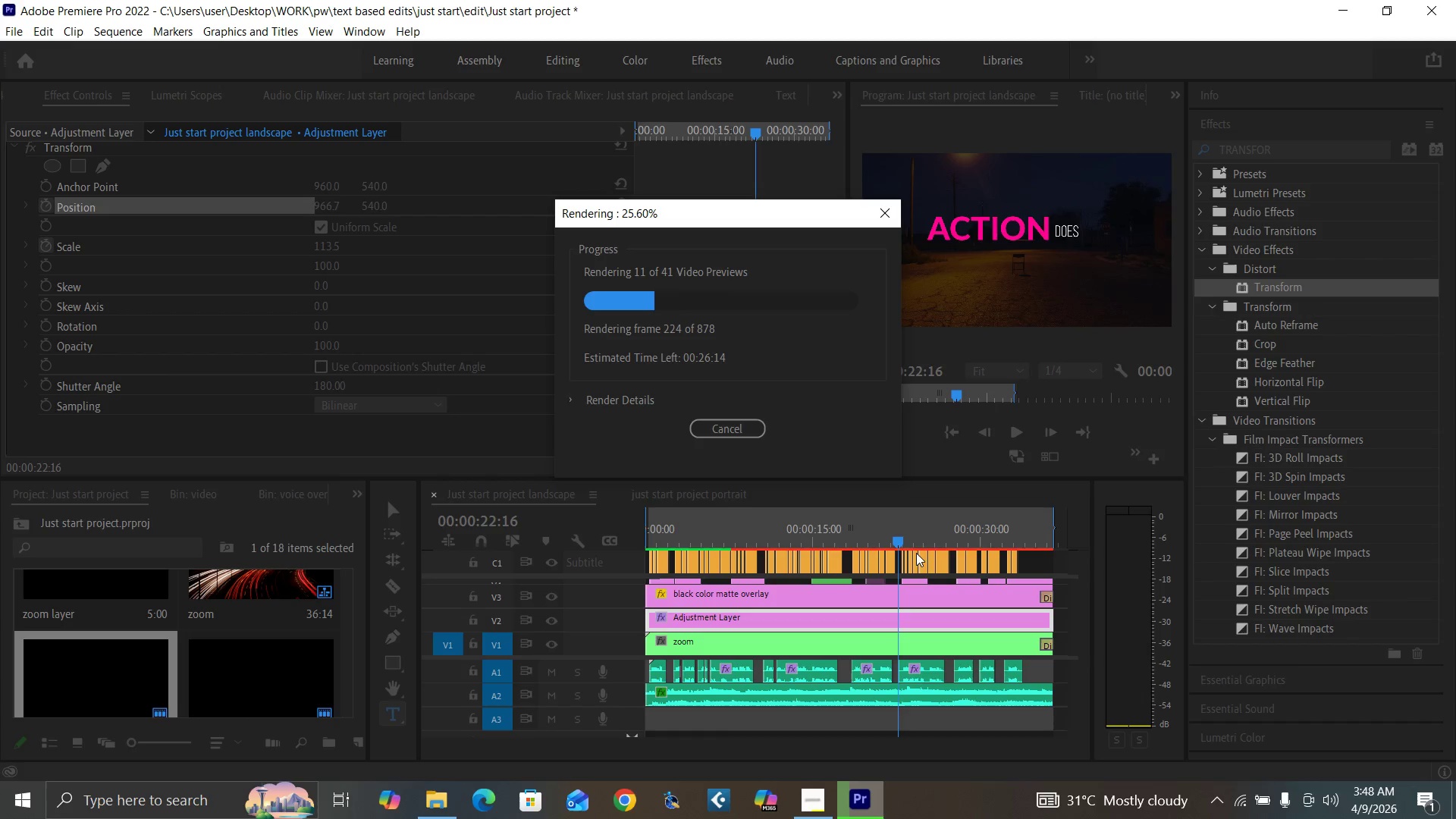 
wait(78.92)
 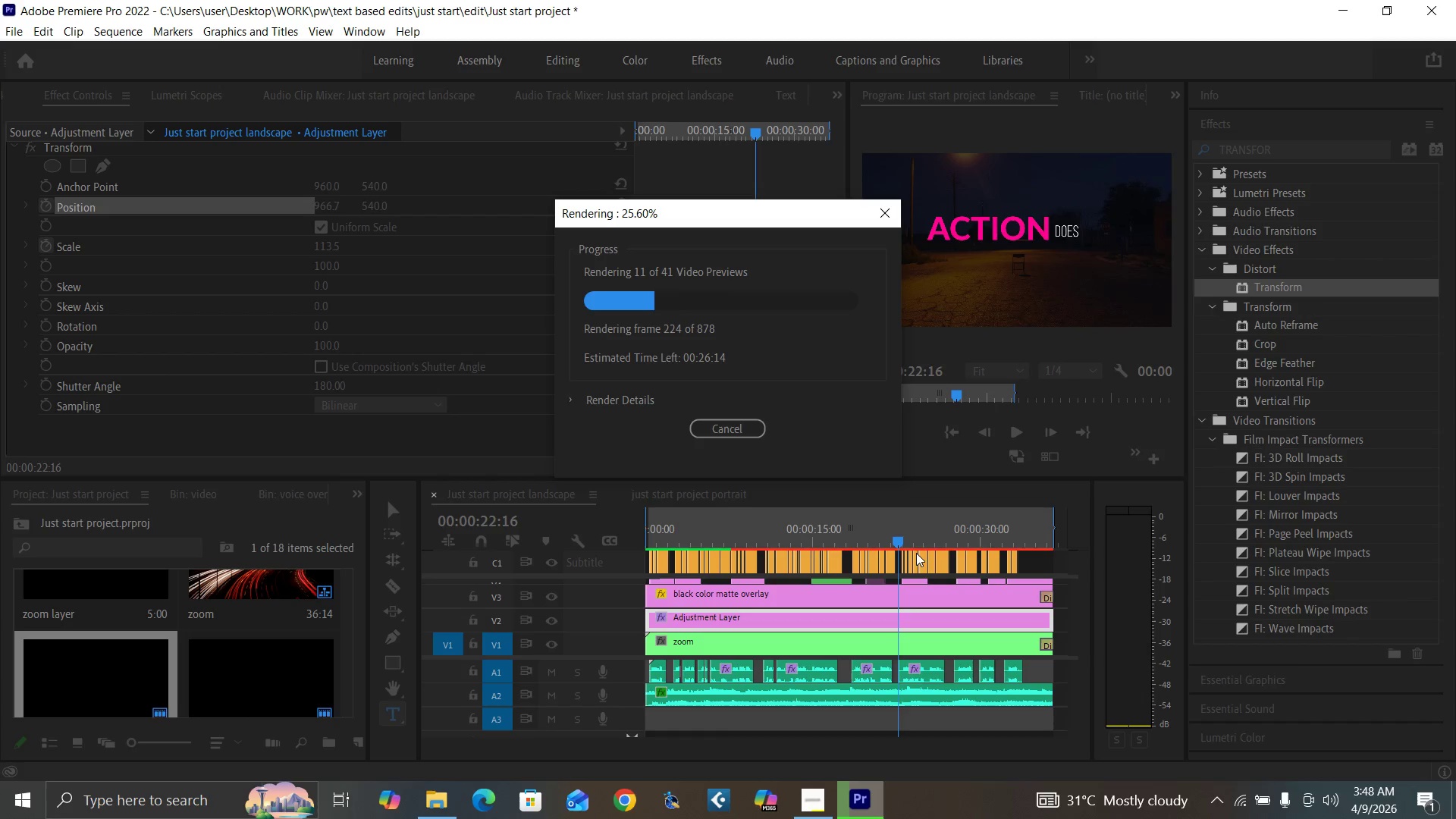 
mouse_move([787, 799])
 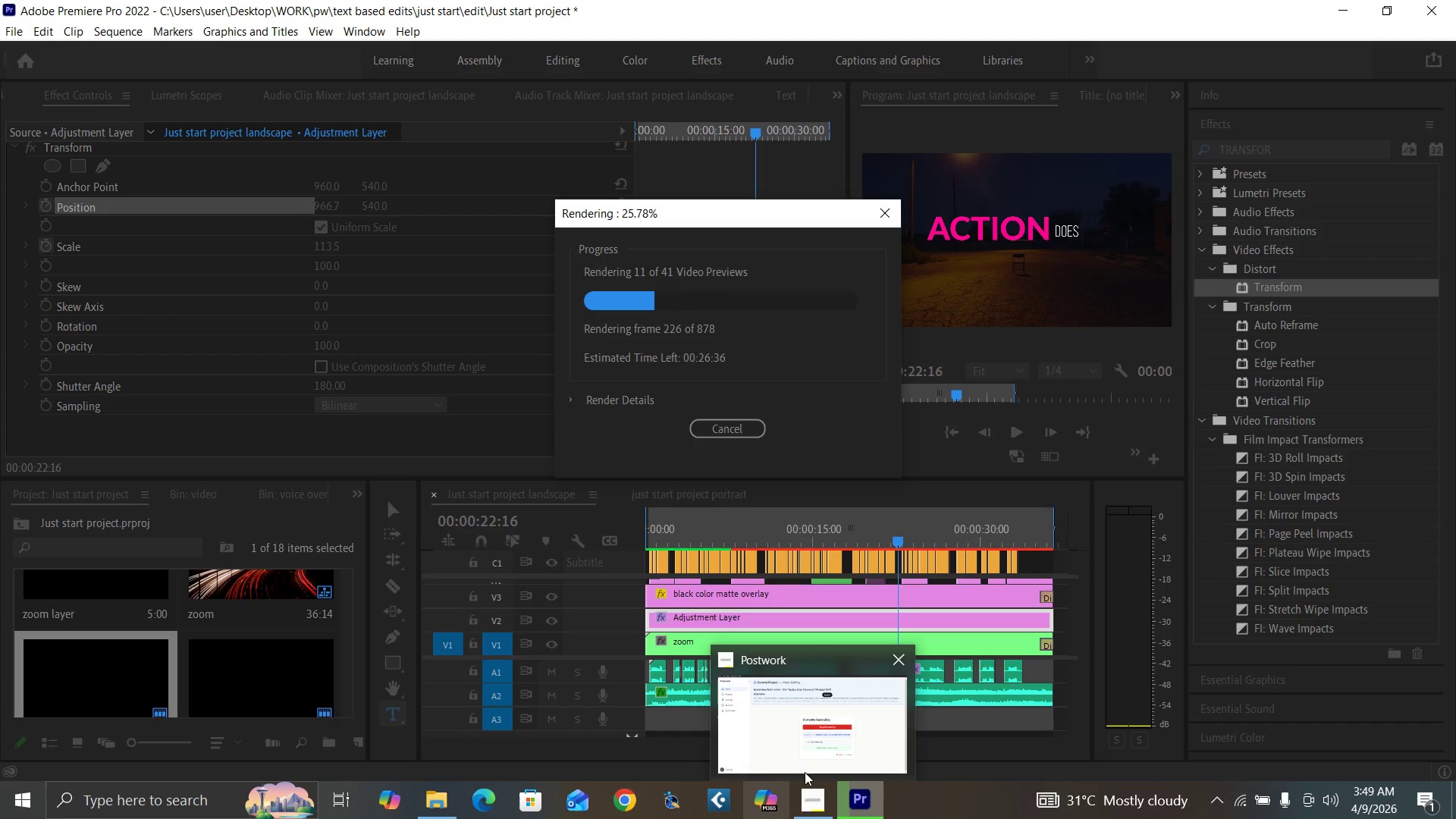 
mouse_move([822, 761])
 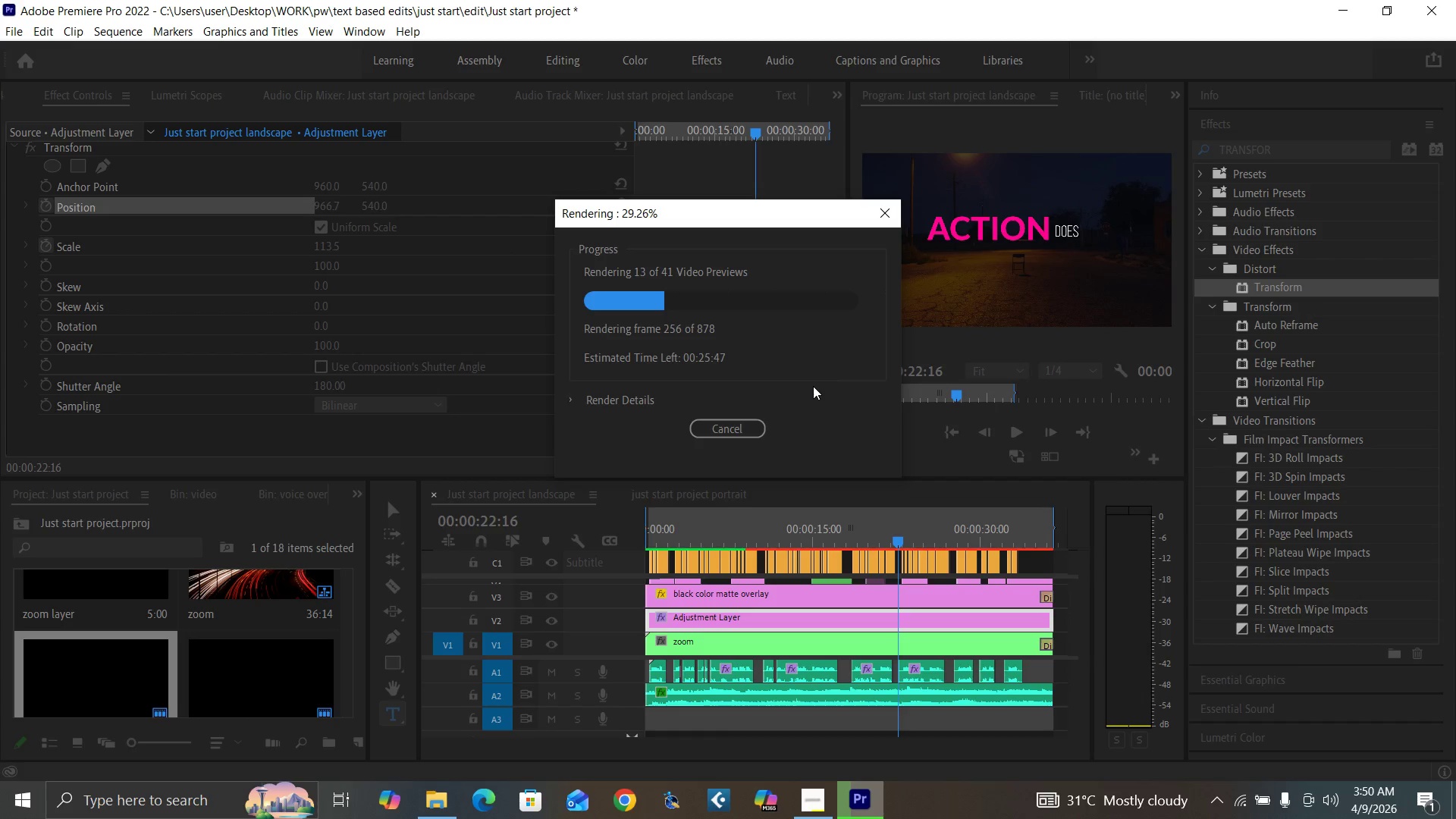 
wait(96.69)
 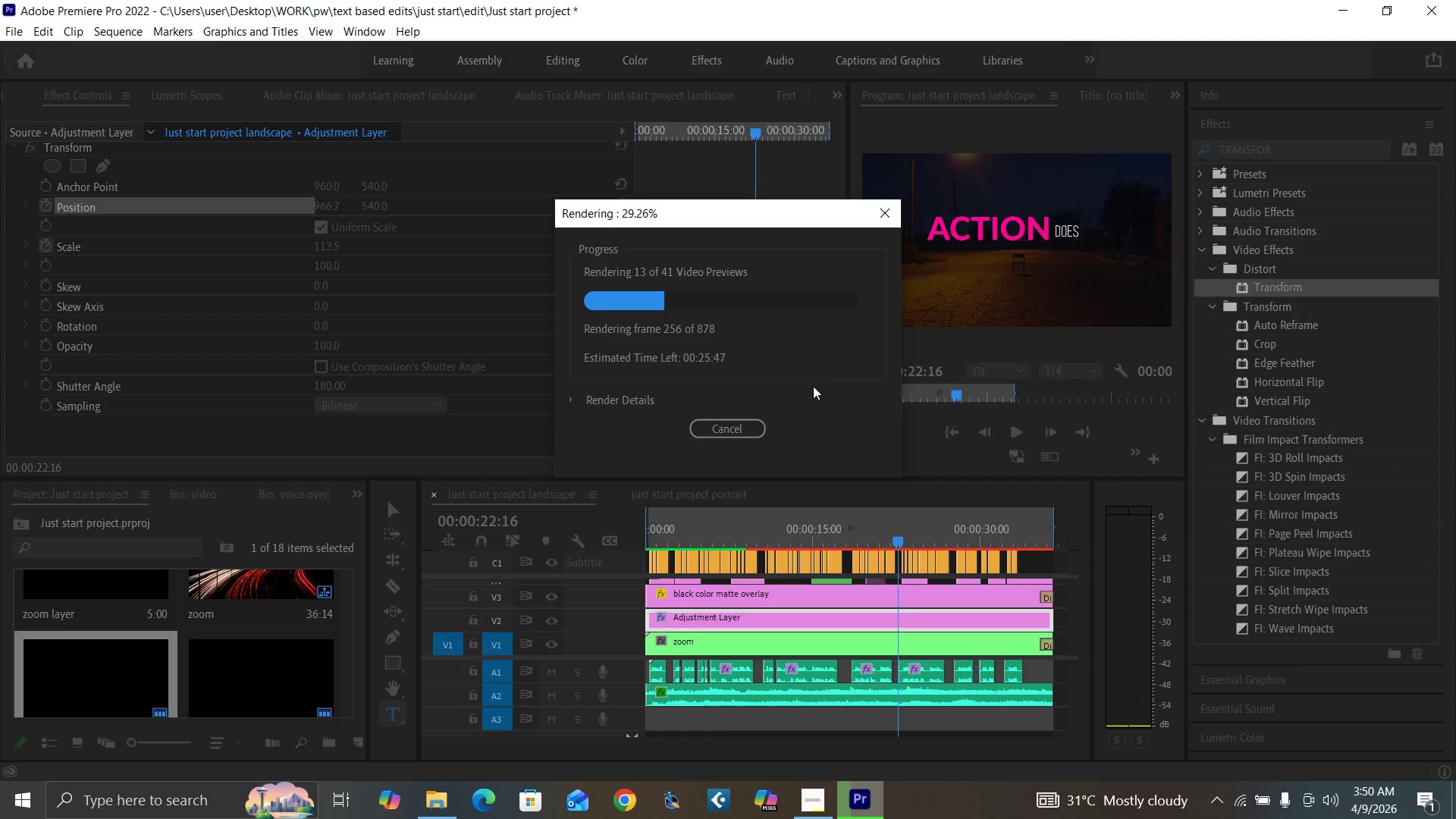 
mouse_move([816, 766])
 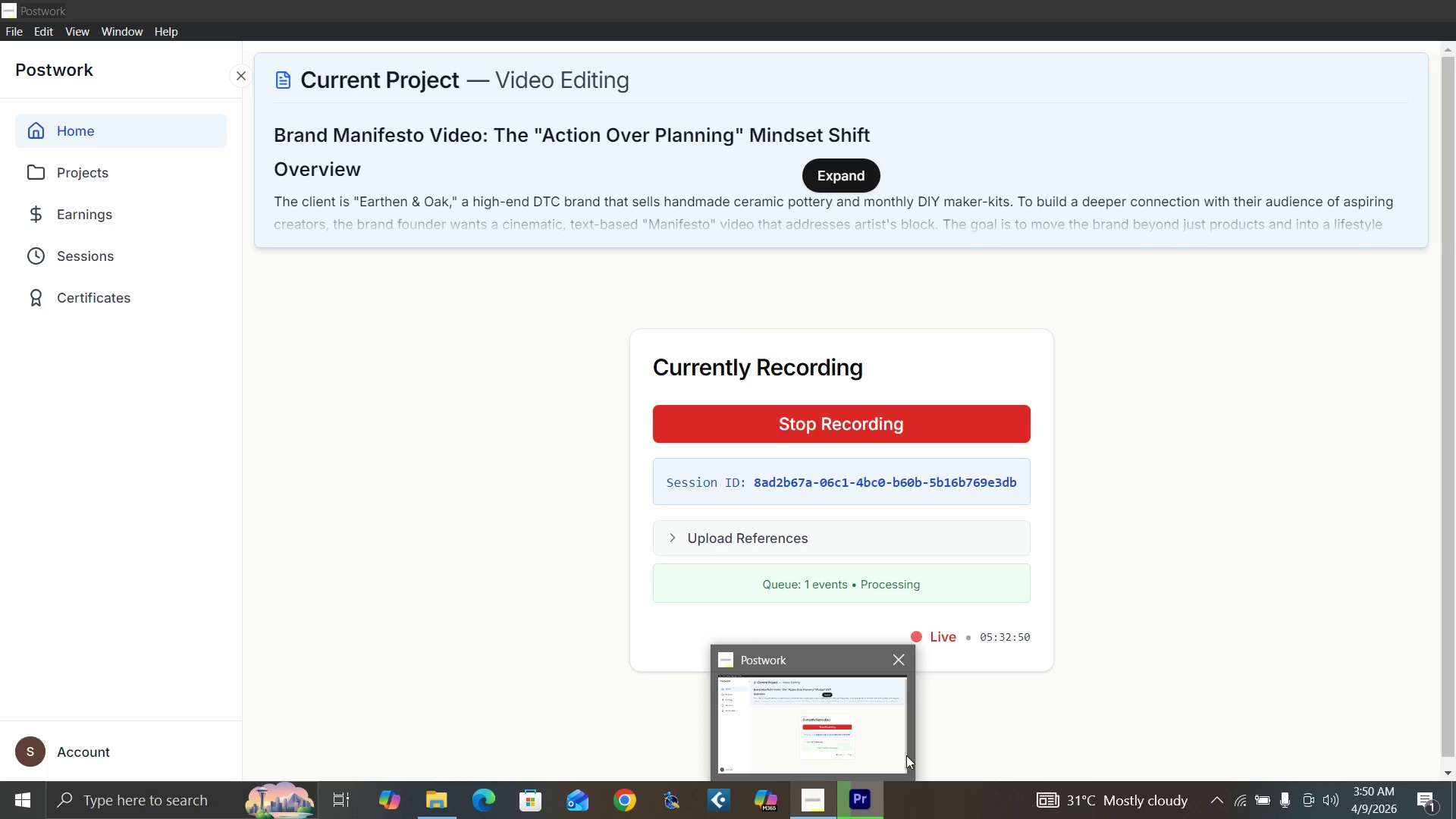 
wait(18.02)
 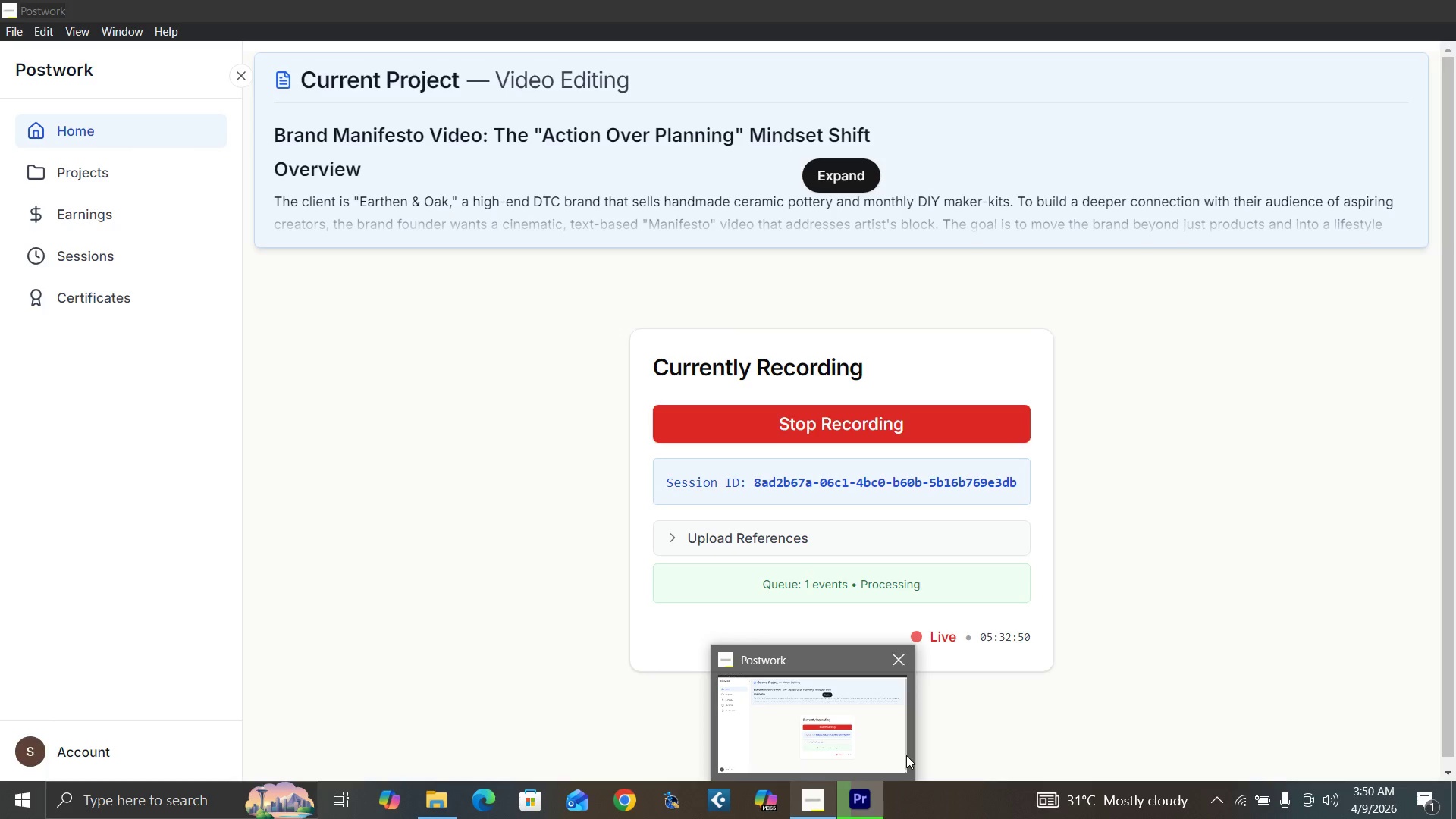 
mouse_move([1230, 789])
 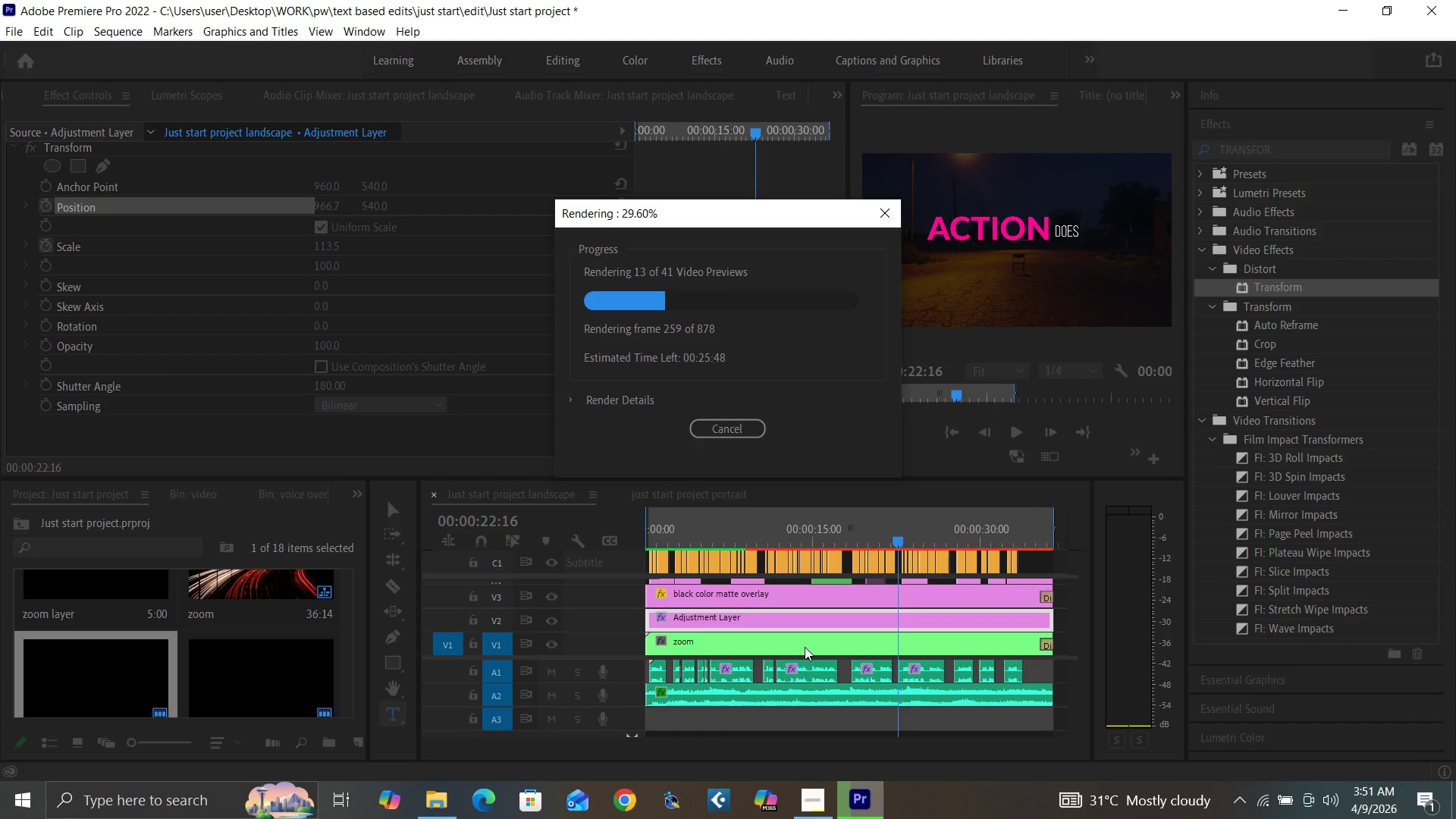 
wait(30.47)
 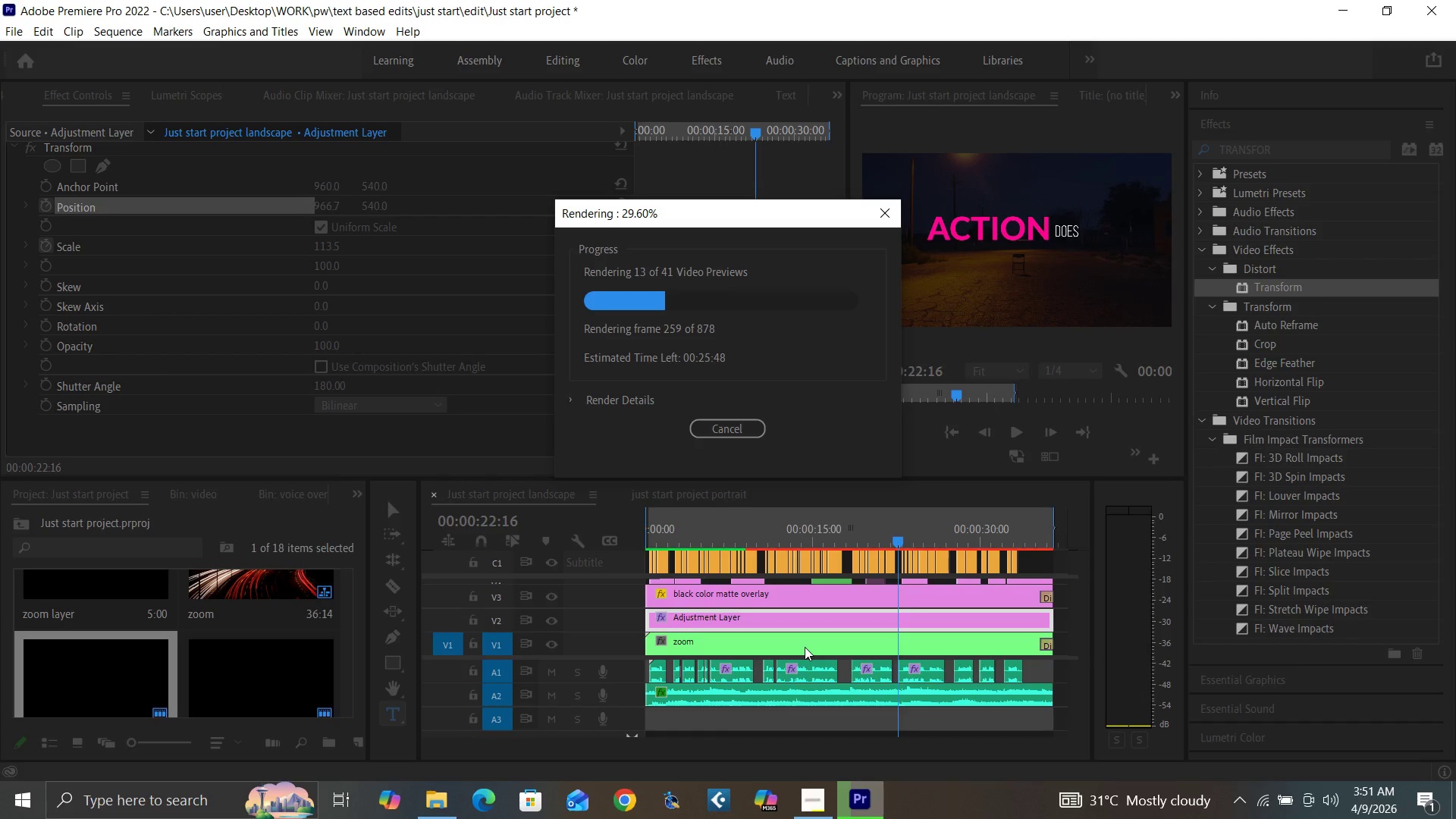 
mouse_move([1245, 802])
 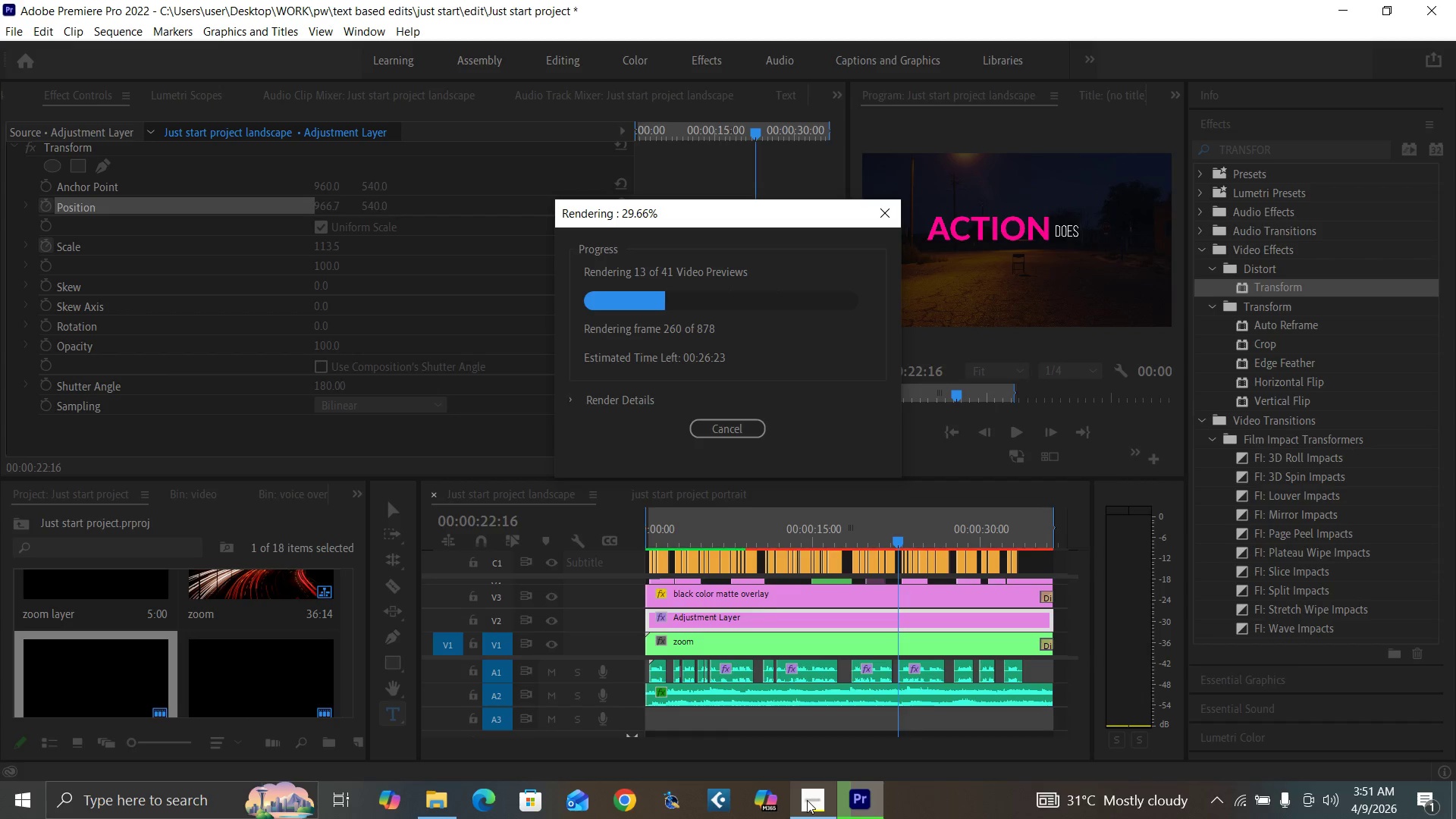 
mouse_move([813, 765])
 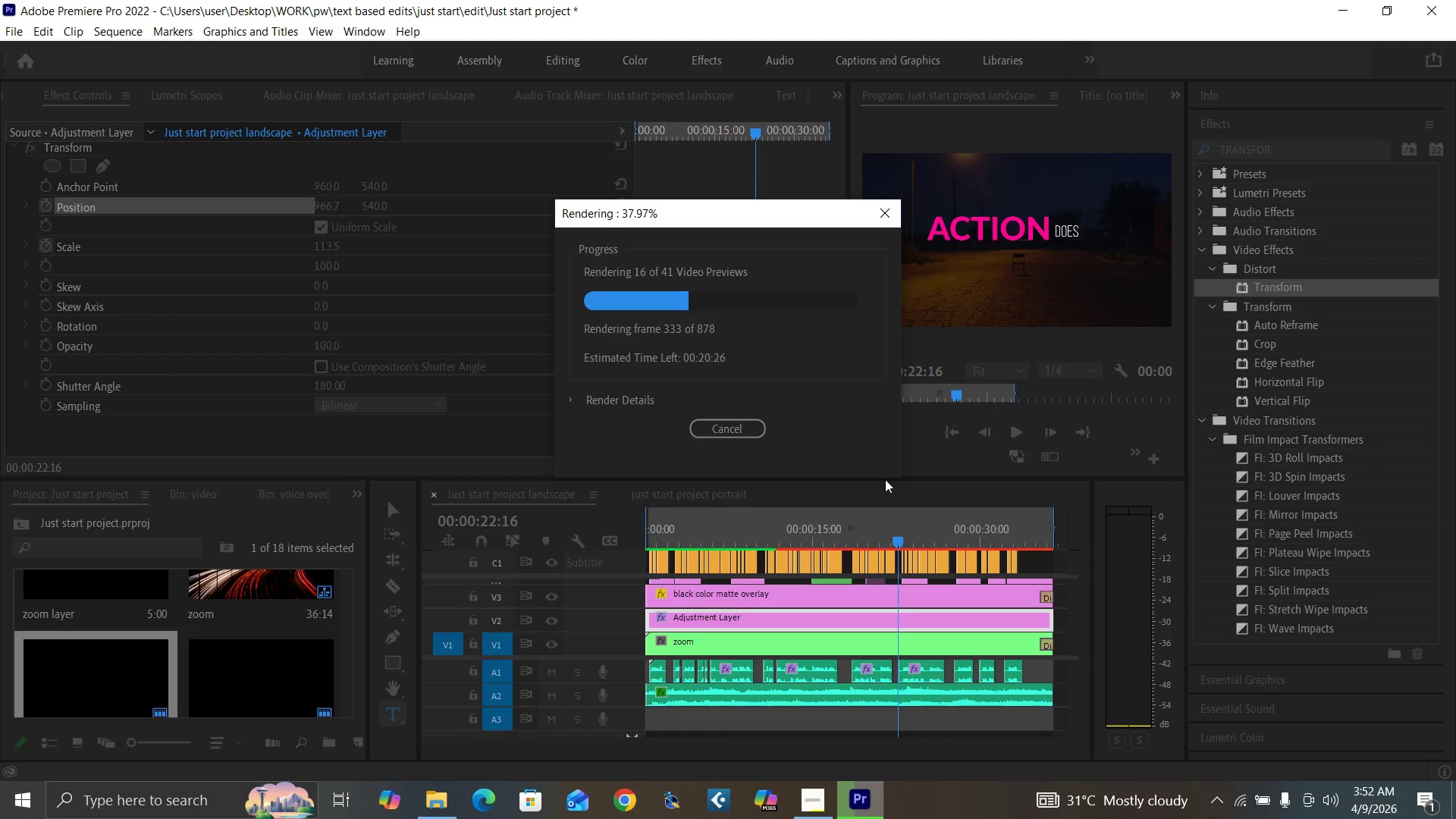 
wait(35.25)
 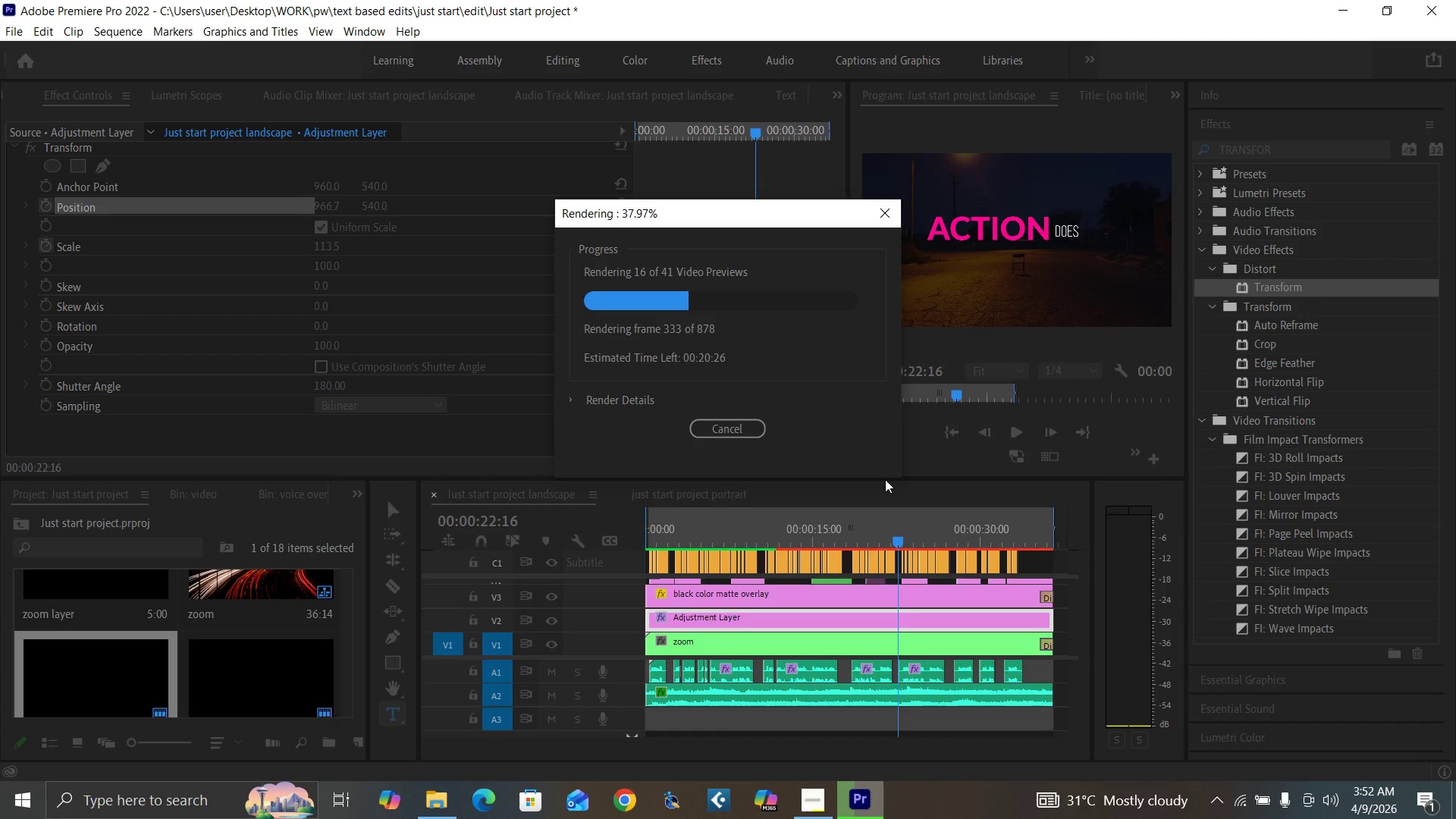 
left_click([896, 541])
 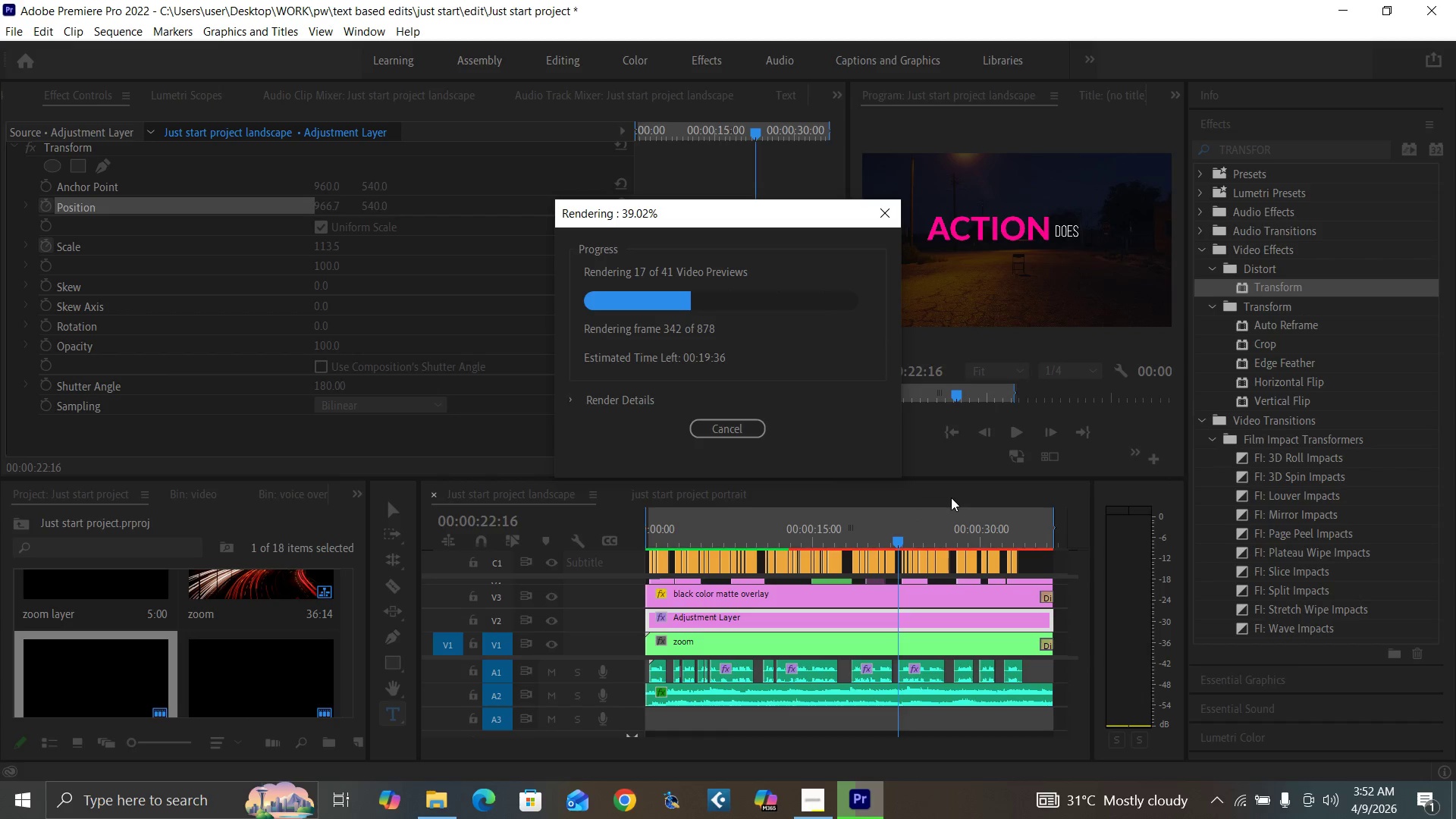 
wait(8.95)
 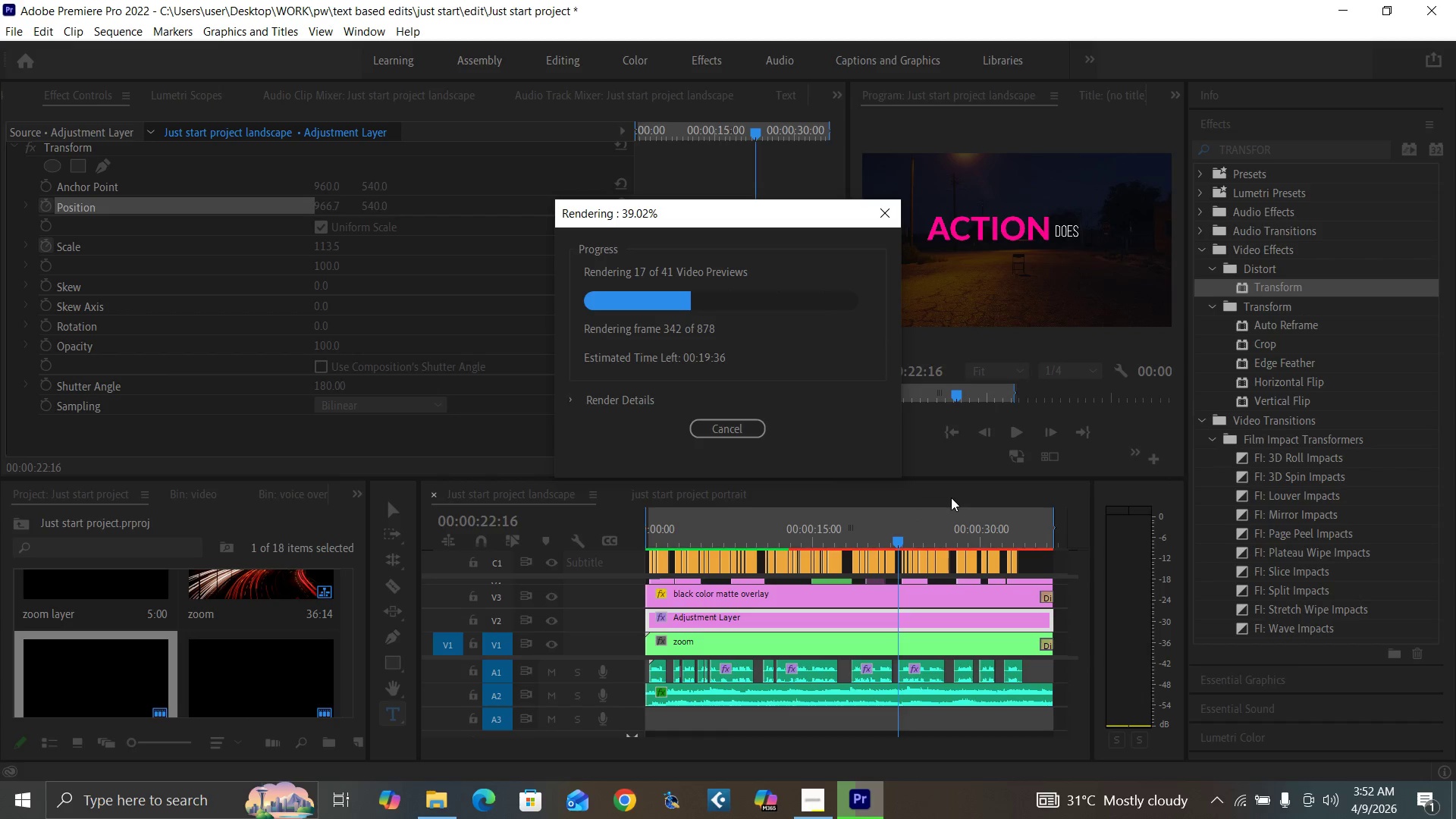 
left_click([840, 410])
 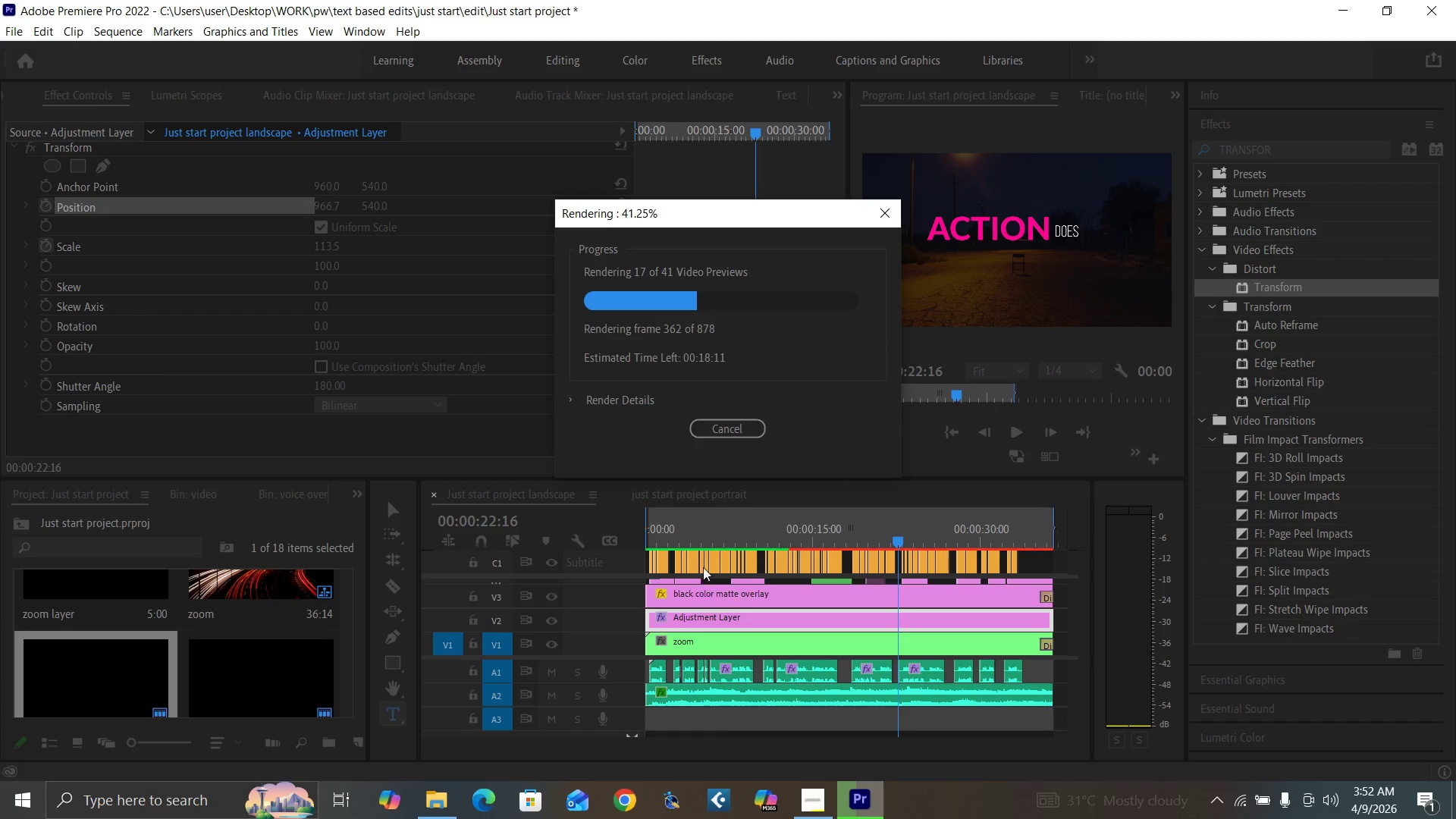 
wait(14.05)
 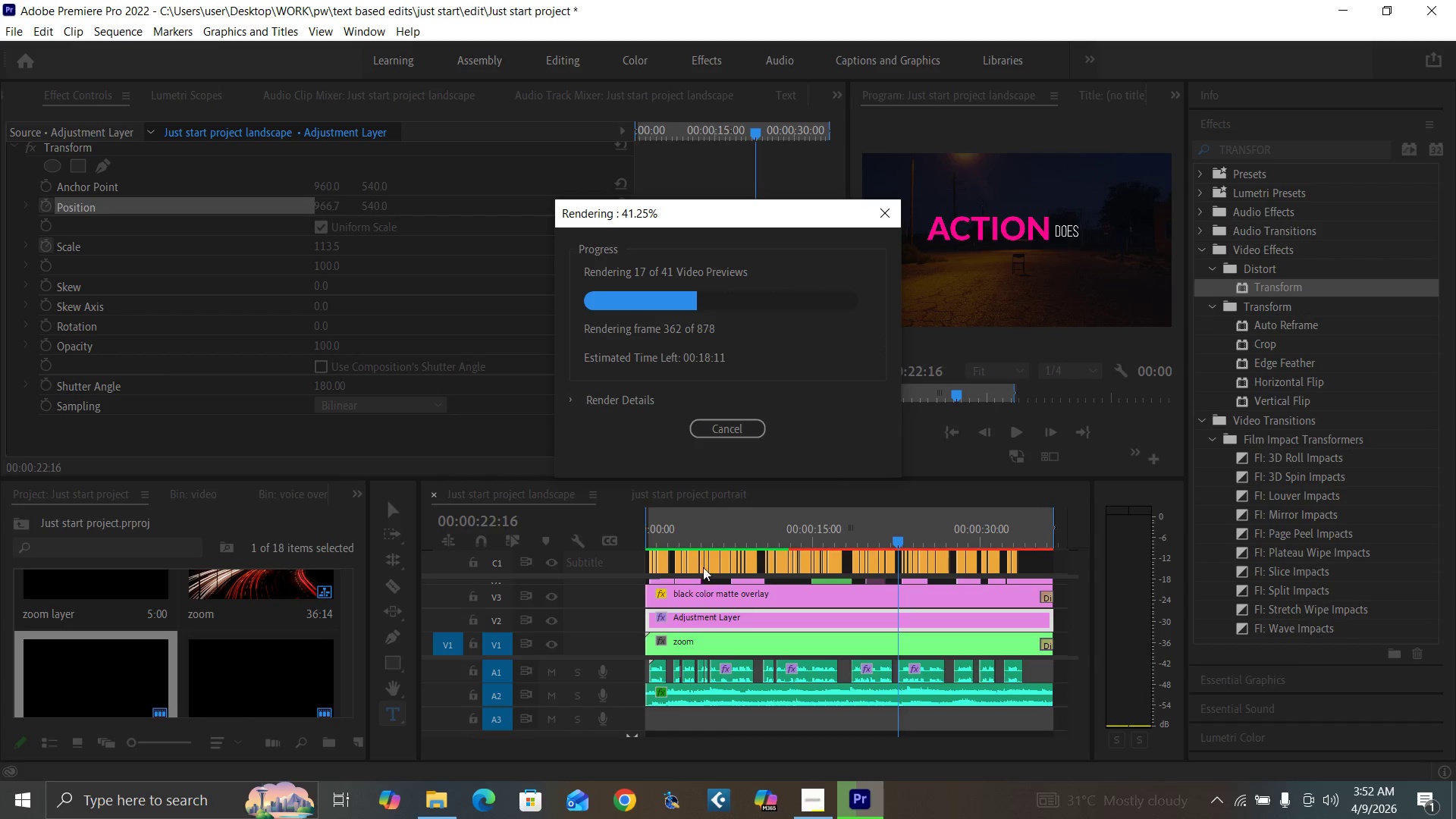 
left_click([810, 355])
 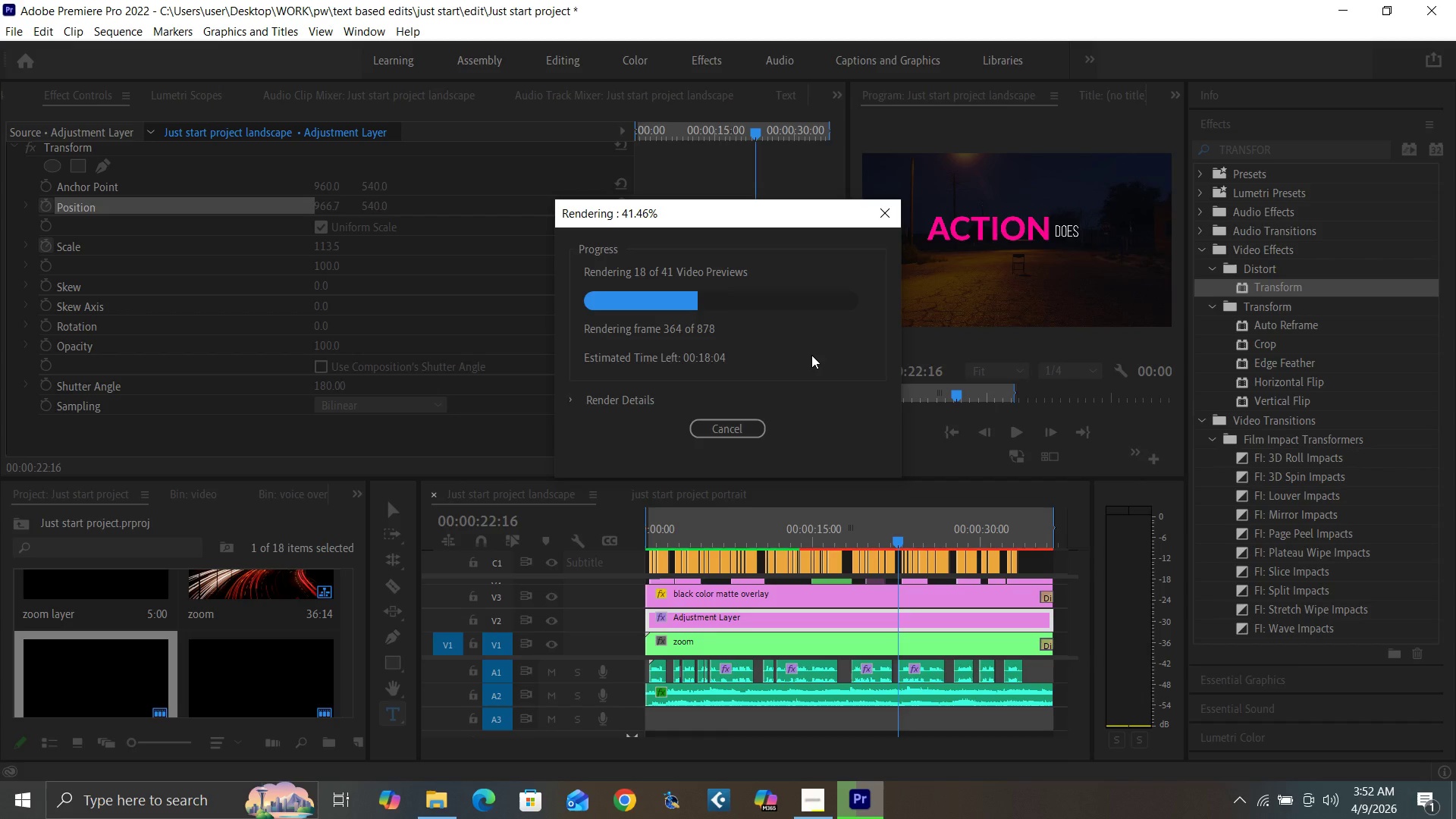 
mouse_move([1250, 810])
 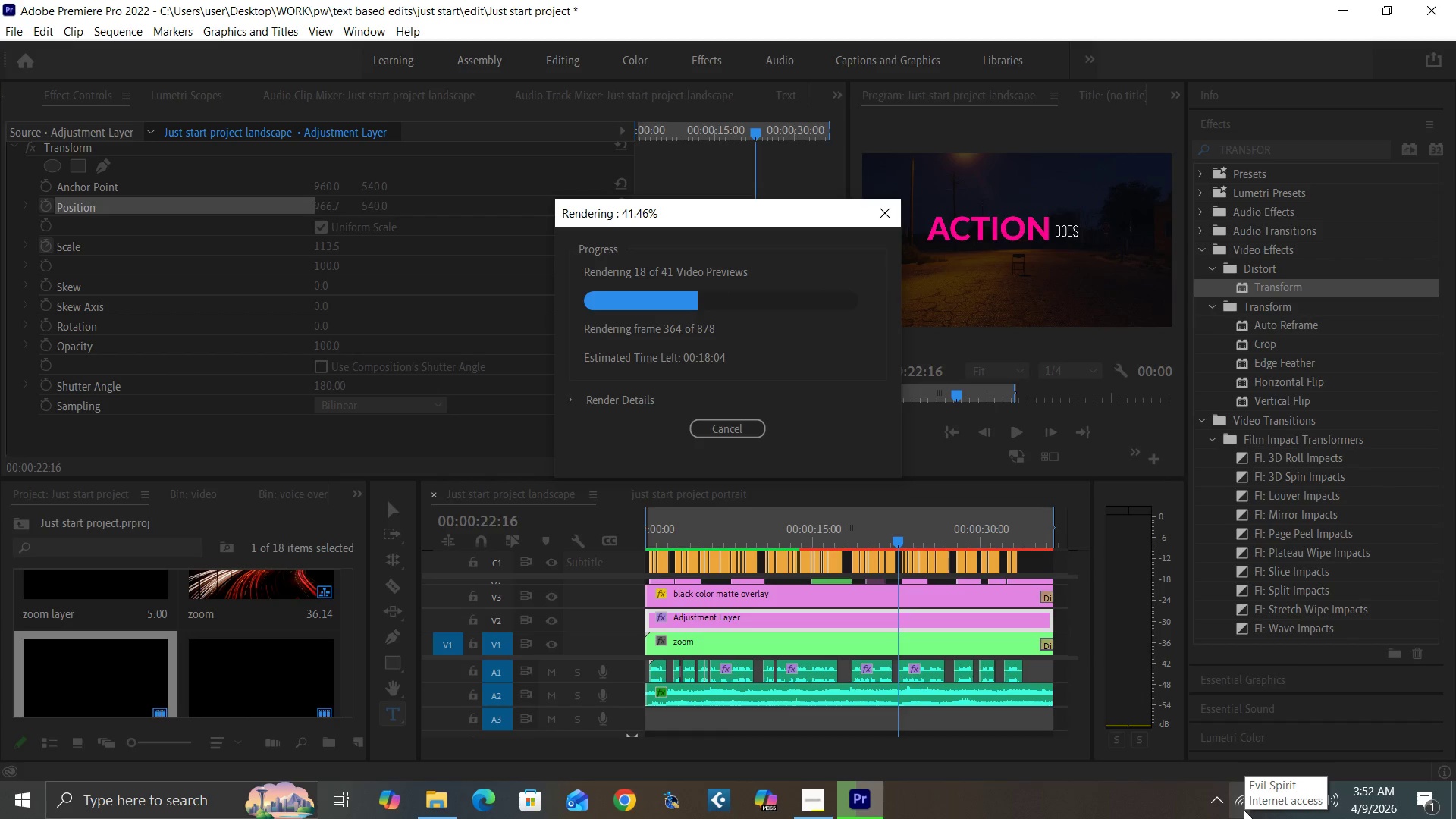 
mouse_move([1236, 793])
 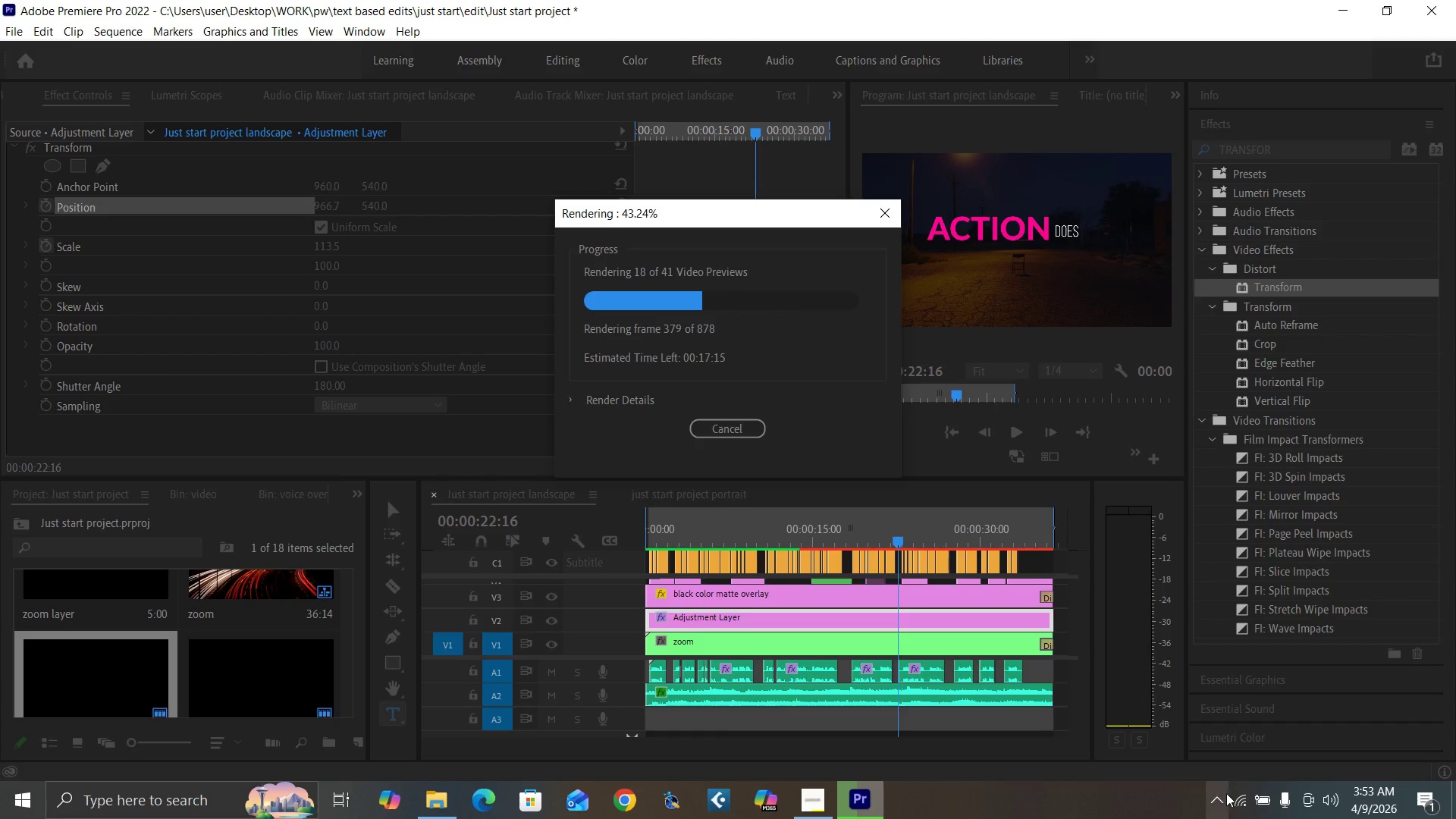 
mouse_move([1240, 792])
 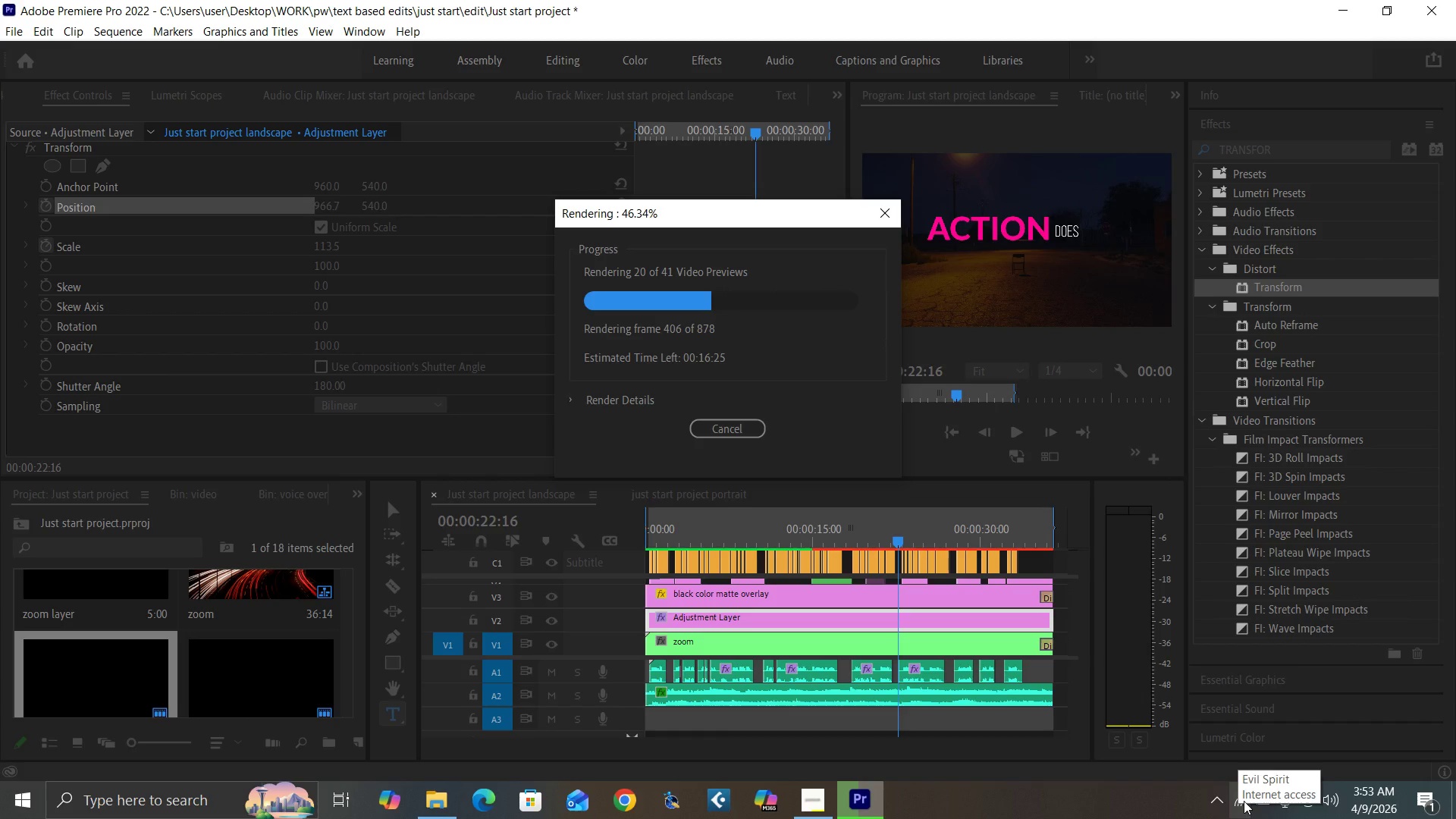 
mouse_move([1258, 800])
 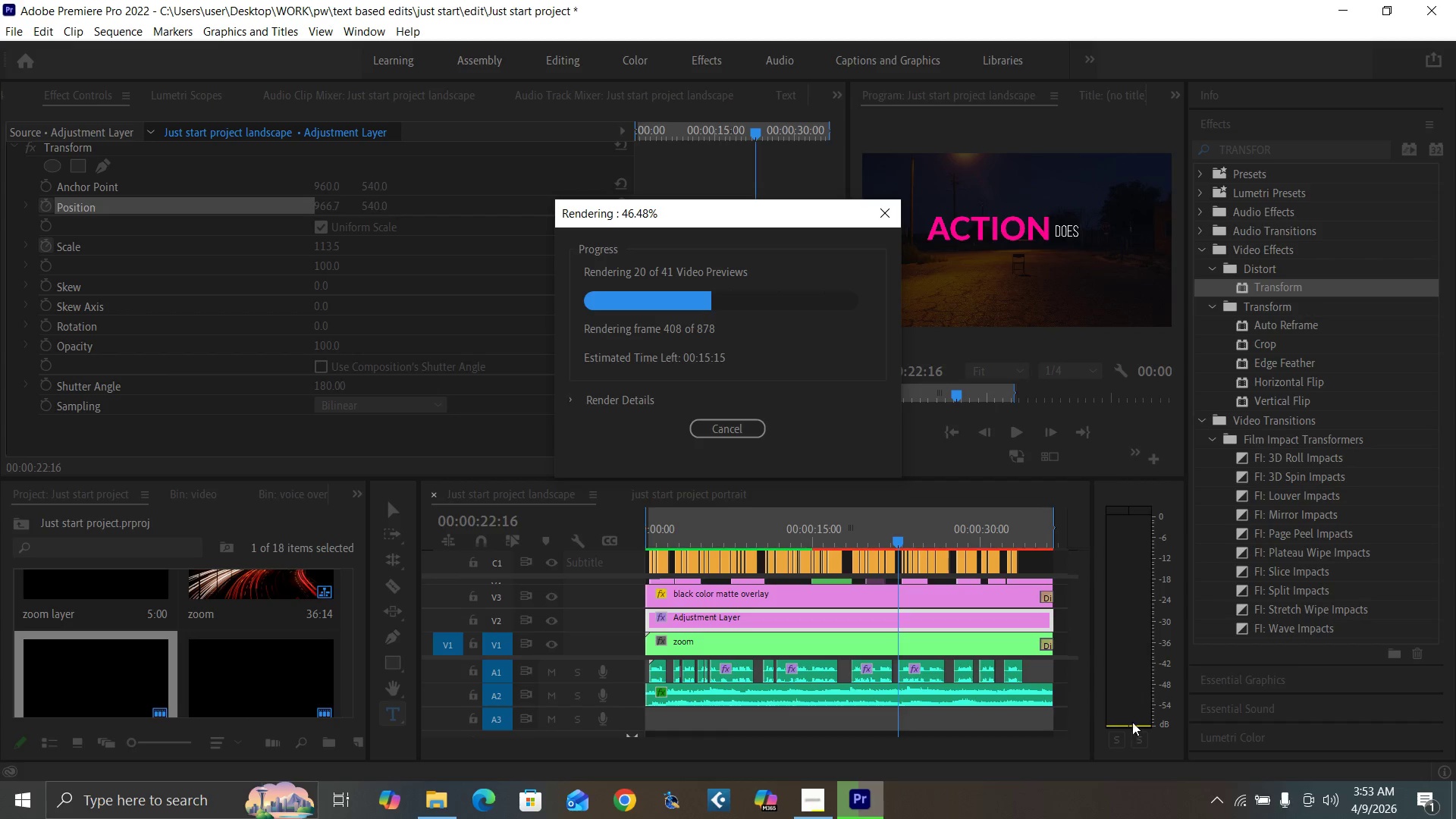 
mouse_move([1220, 791])
 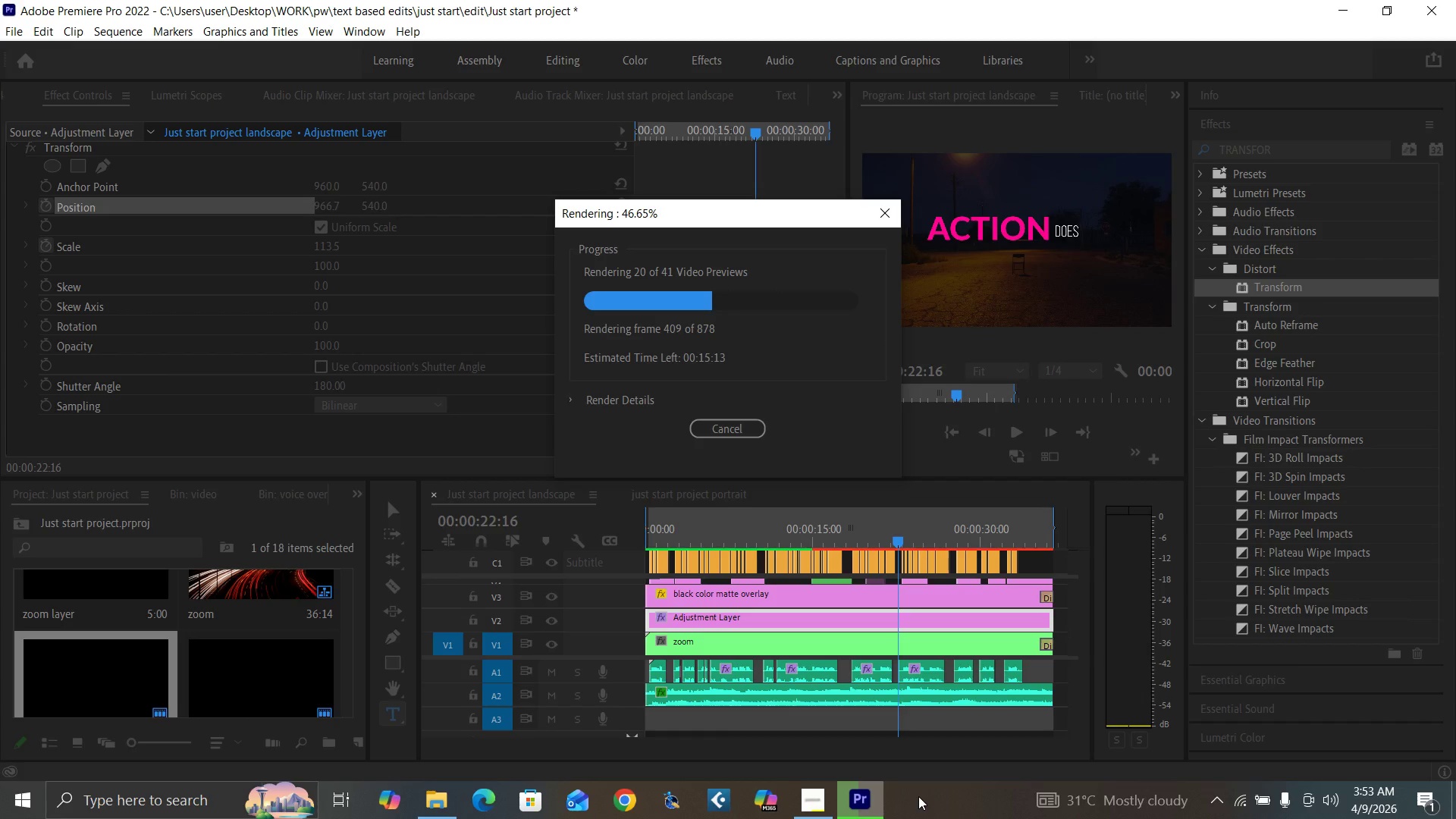 
mouse_move([828, 755])
 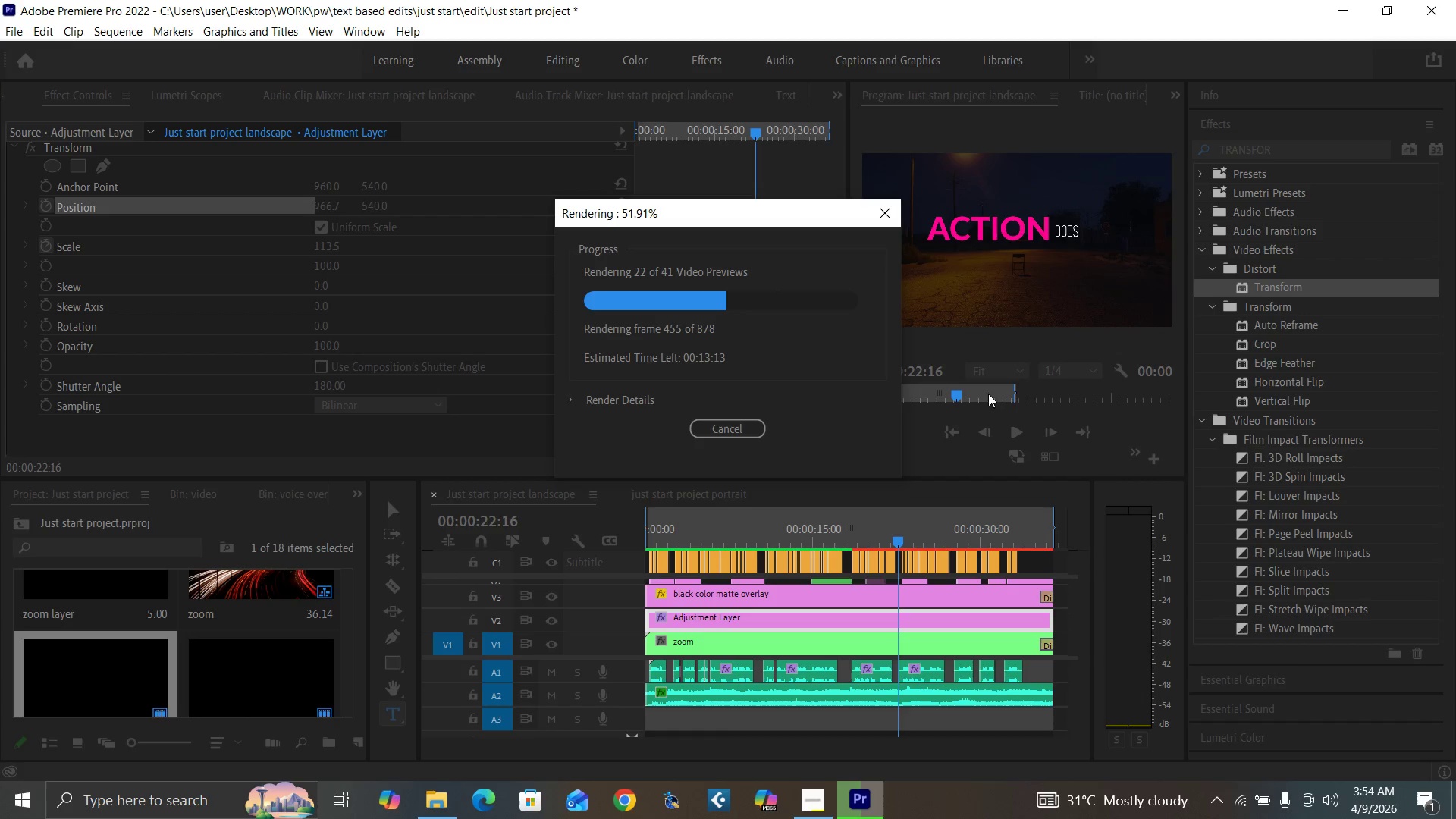 
wait(49.76)
 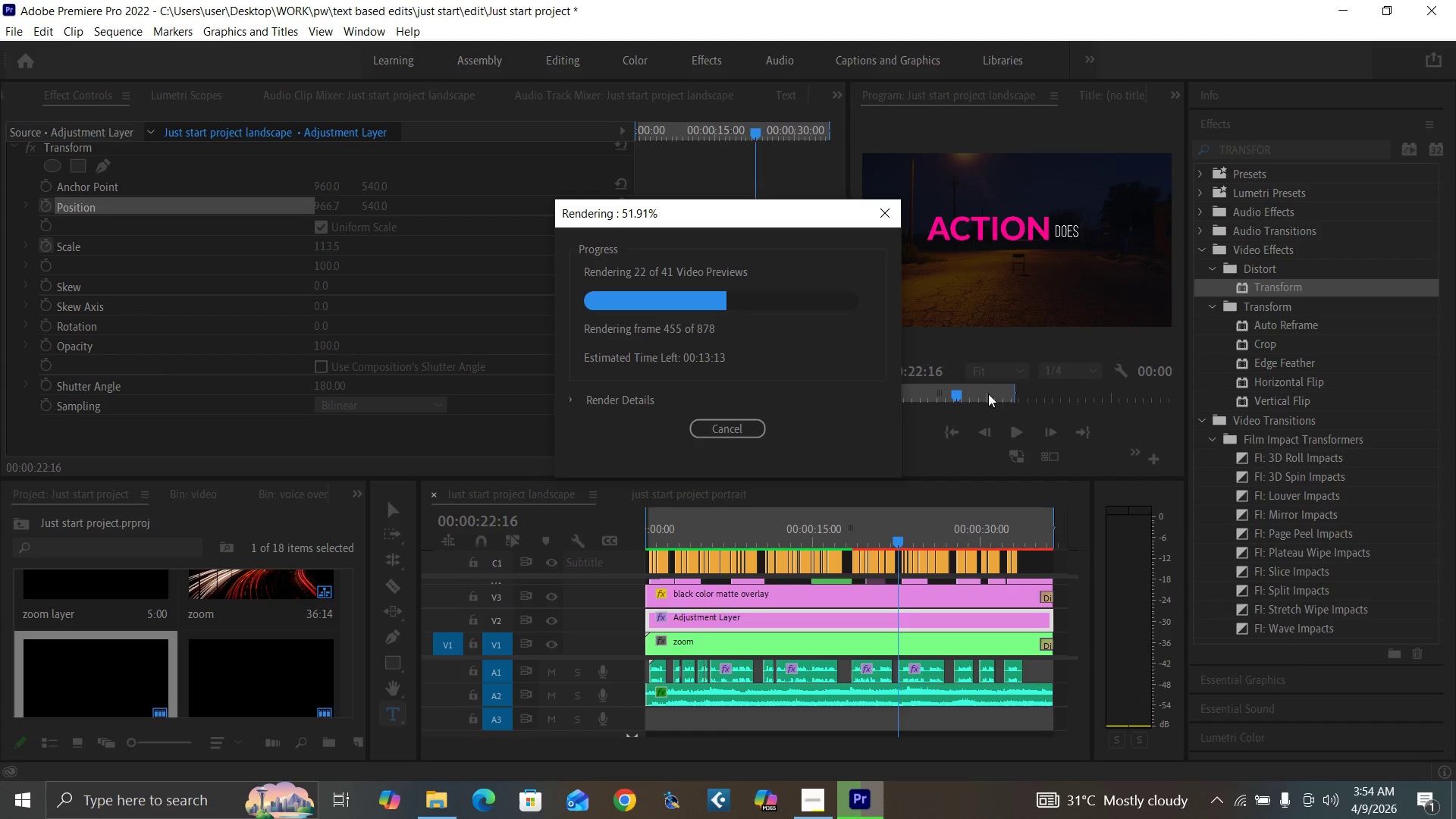 
mouse_move([794, 762])
 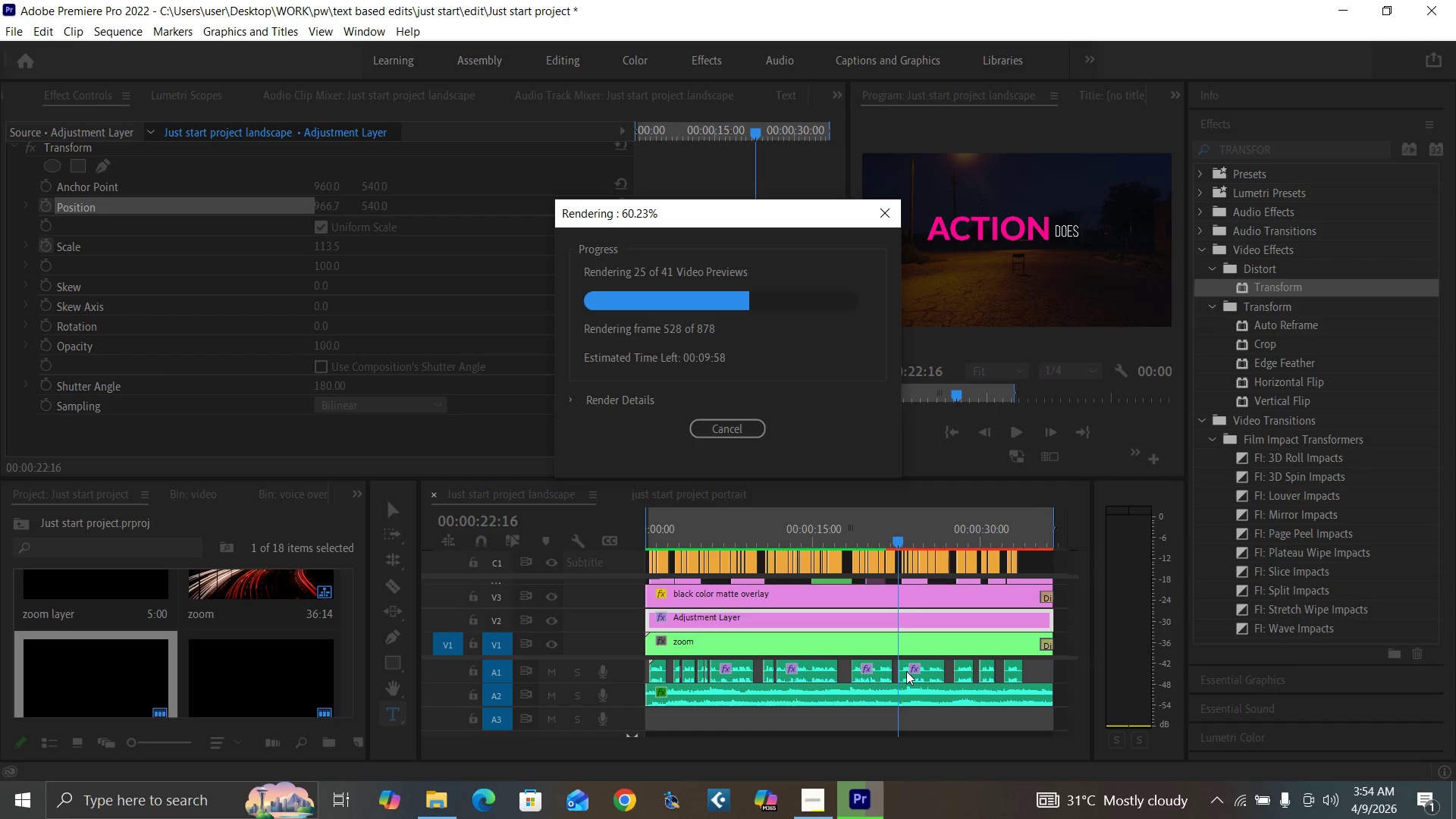 
wait(45.27)
 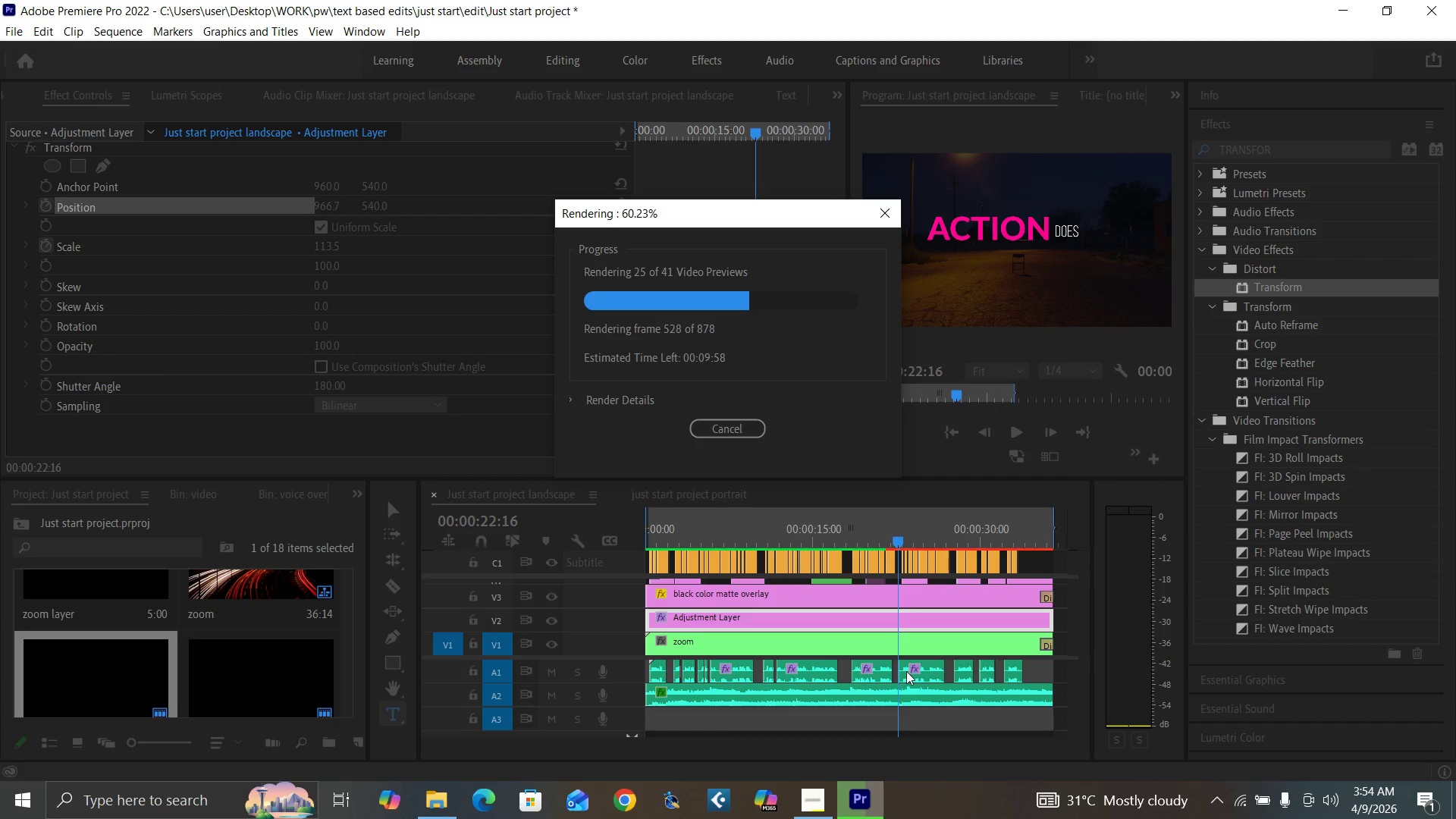 
left_click([813, 494])
 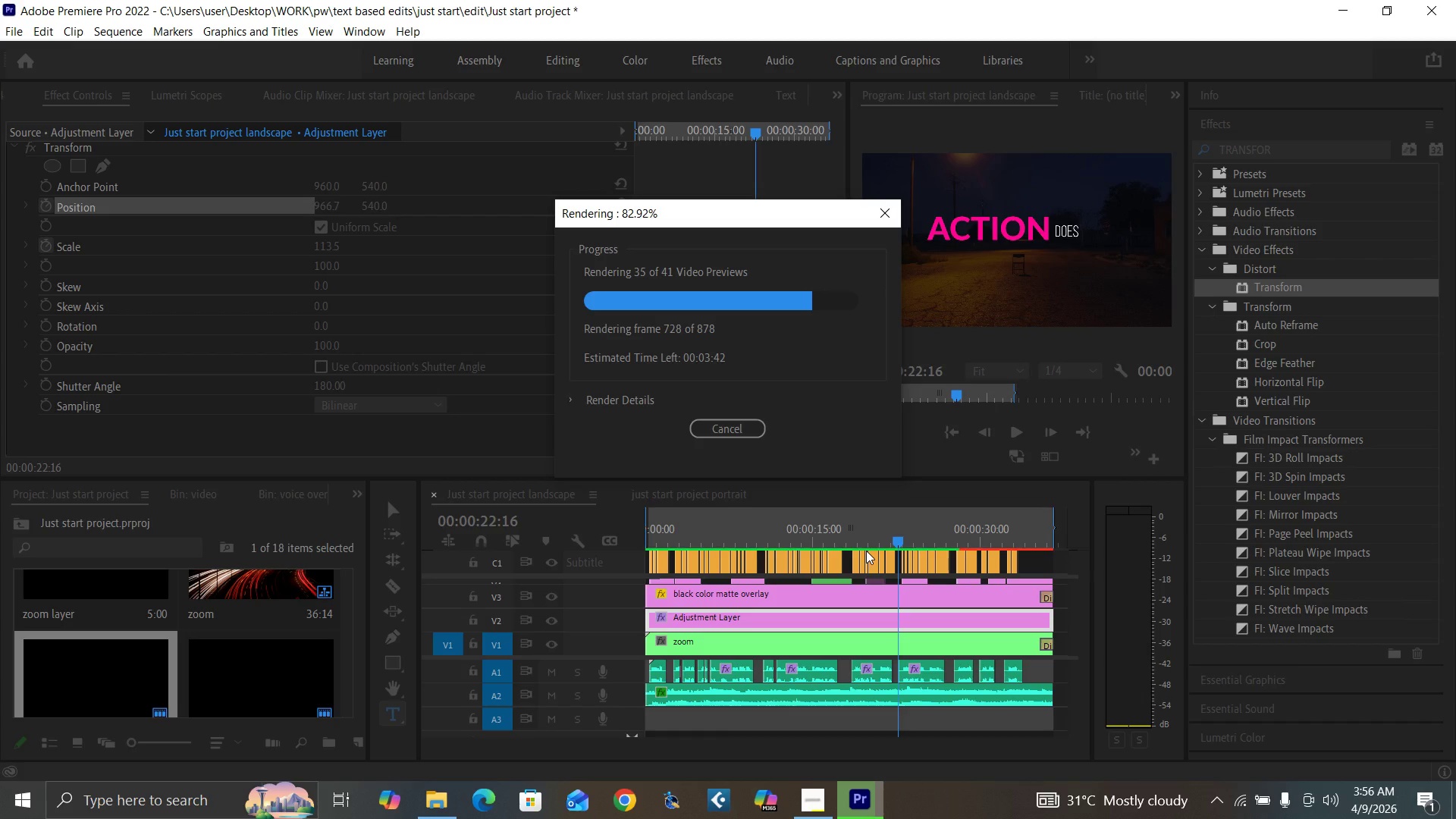 
wait(82.22)
 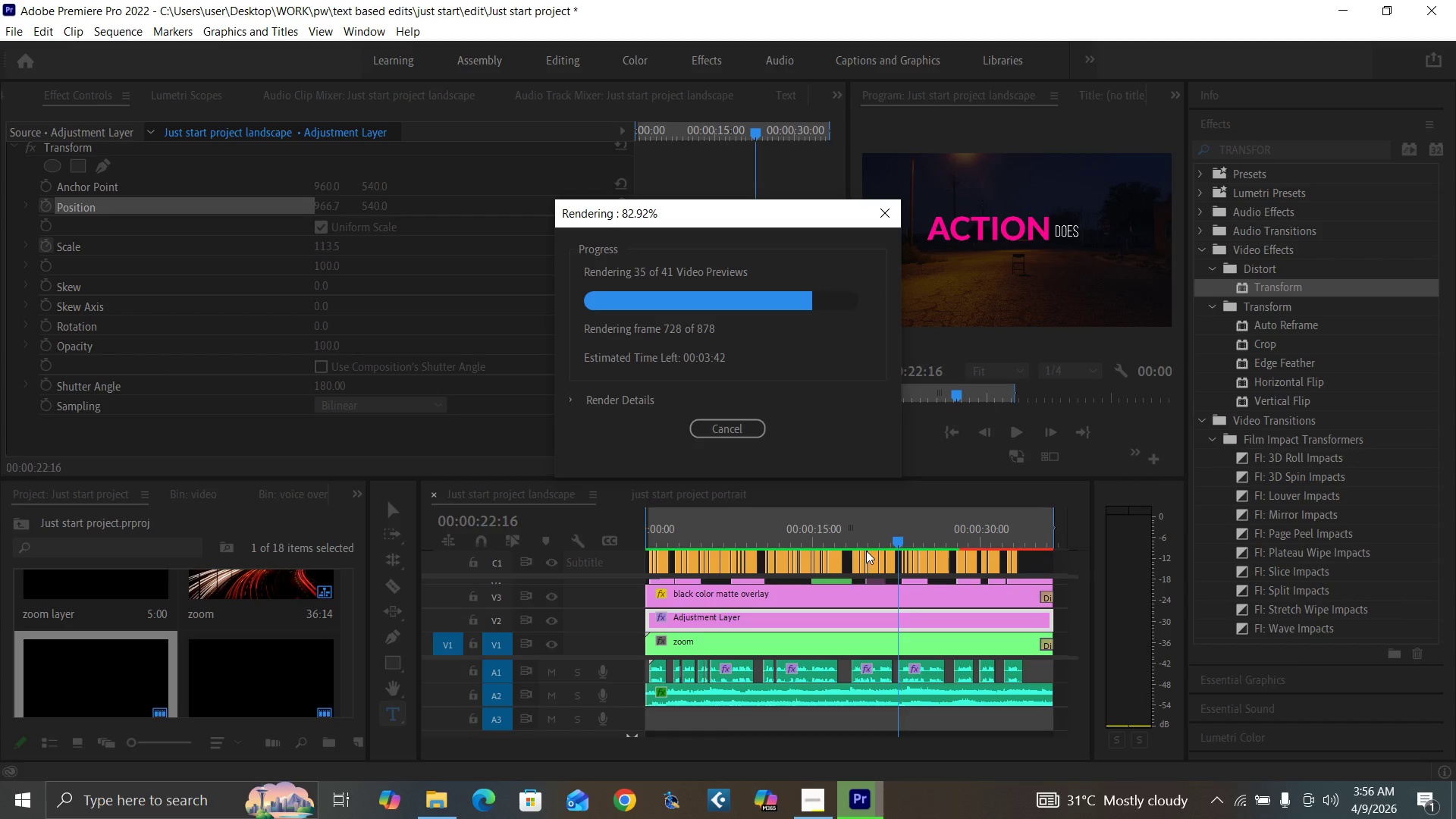 
mouse_move([809, 792])
 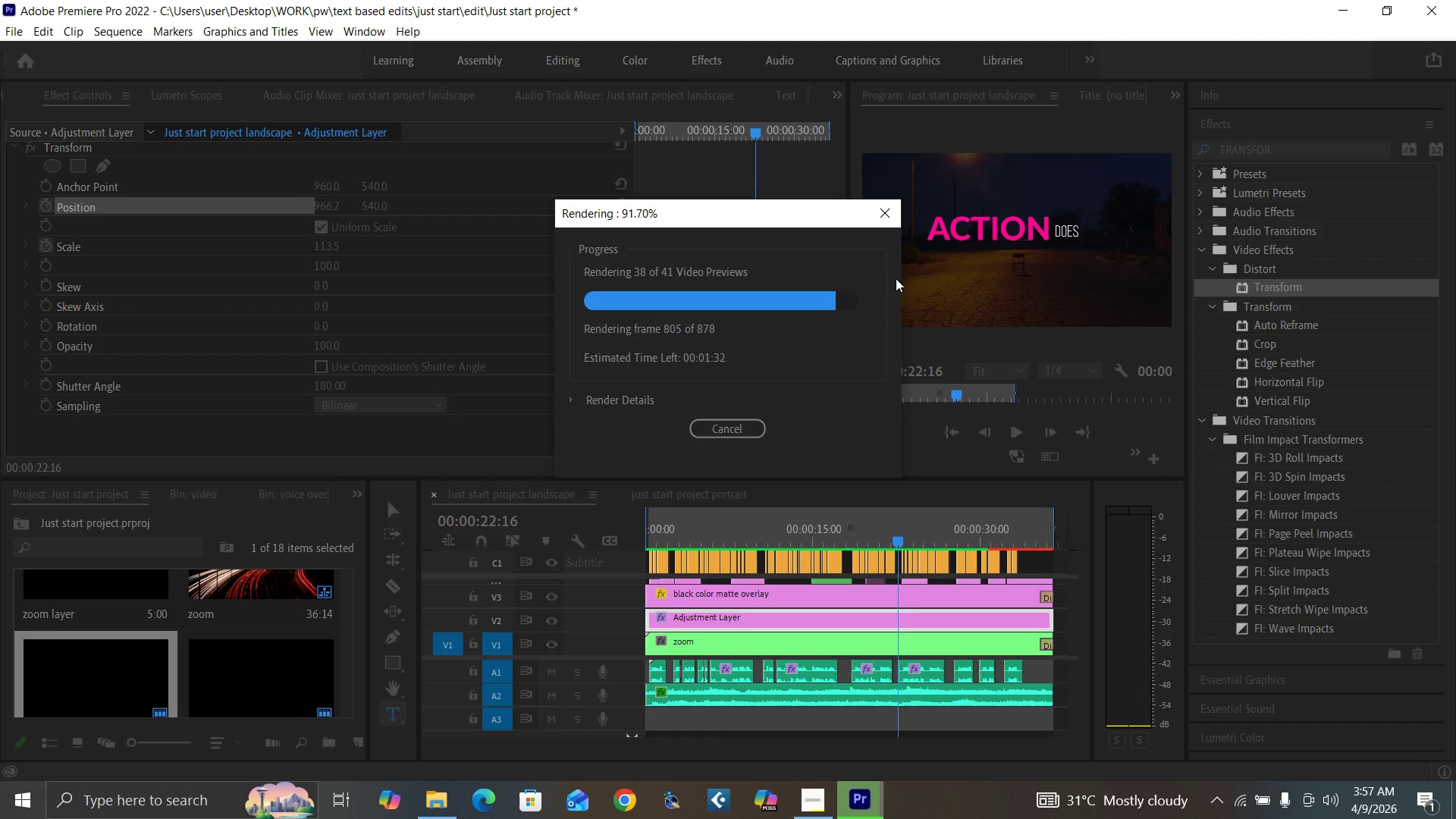 
wait(43.27)
 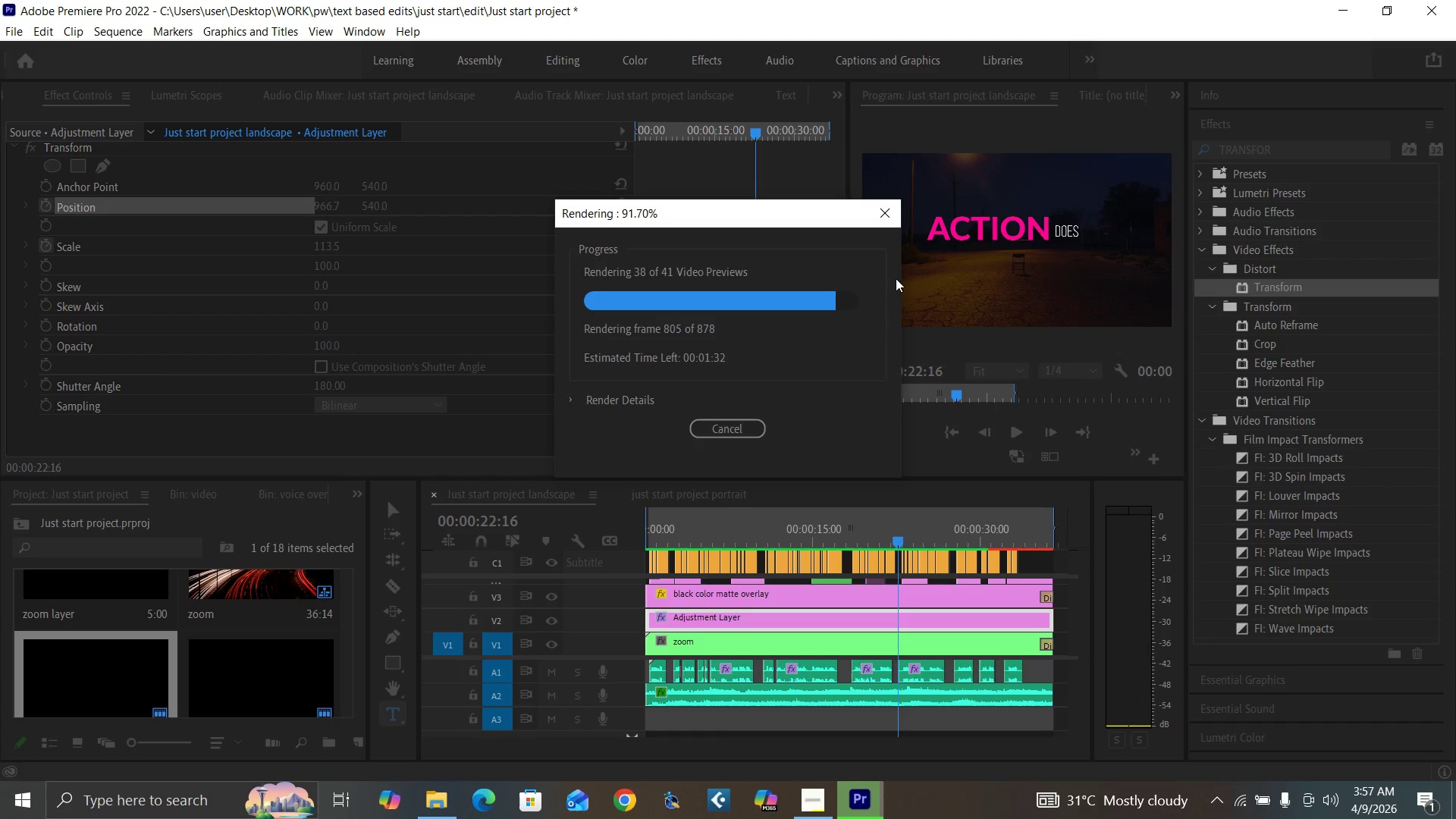 
mouse_move([808, 790])
 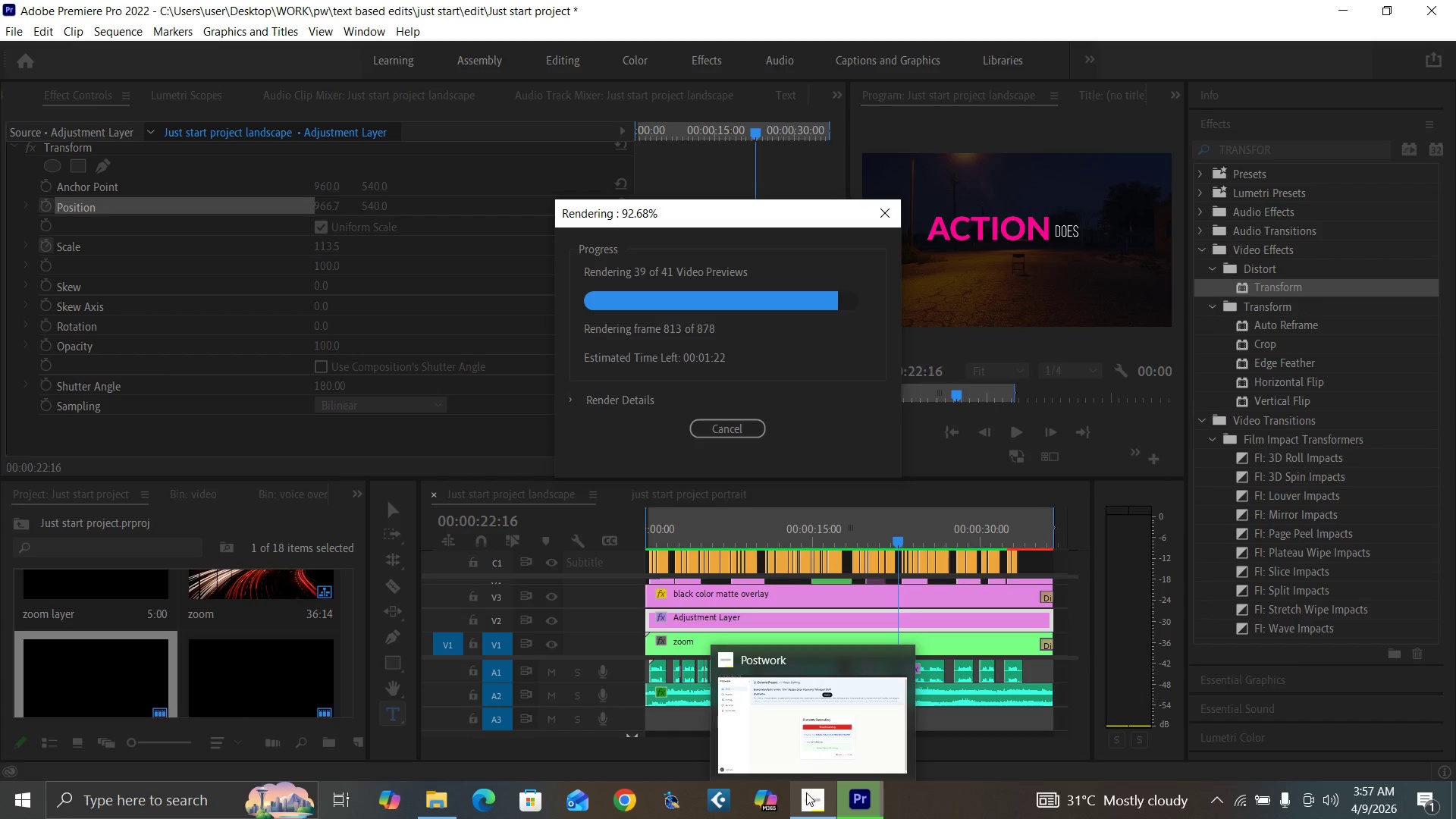 
mouse_move([824, 764])
 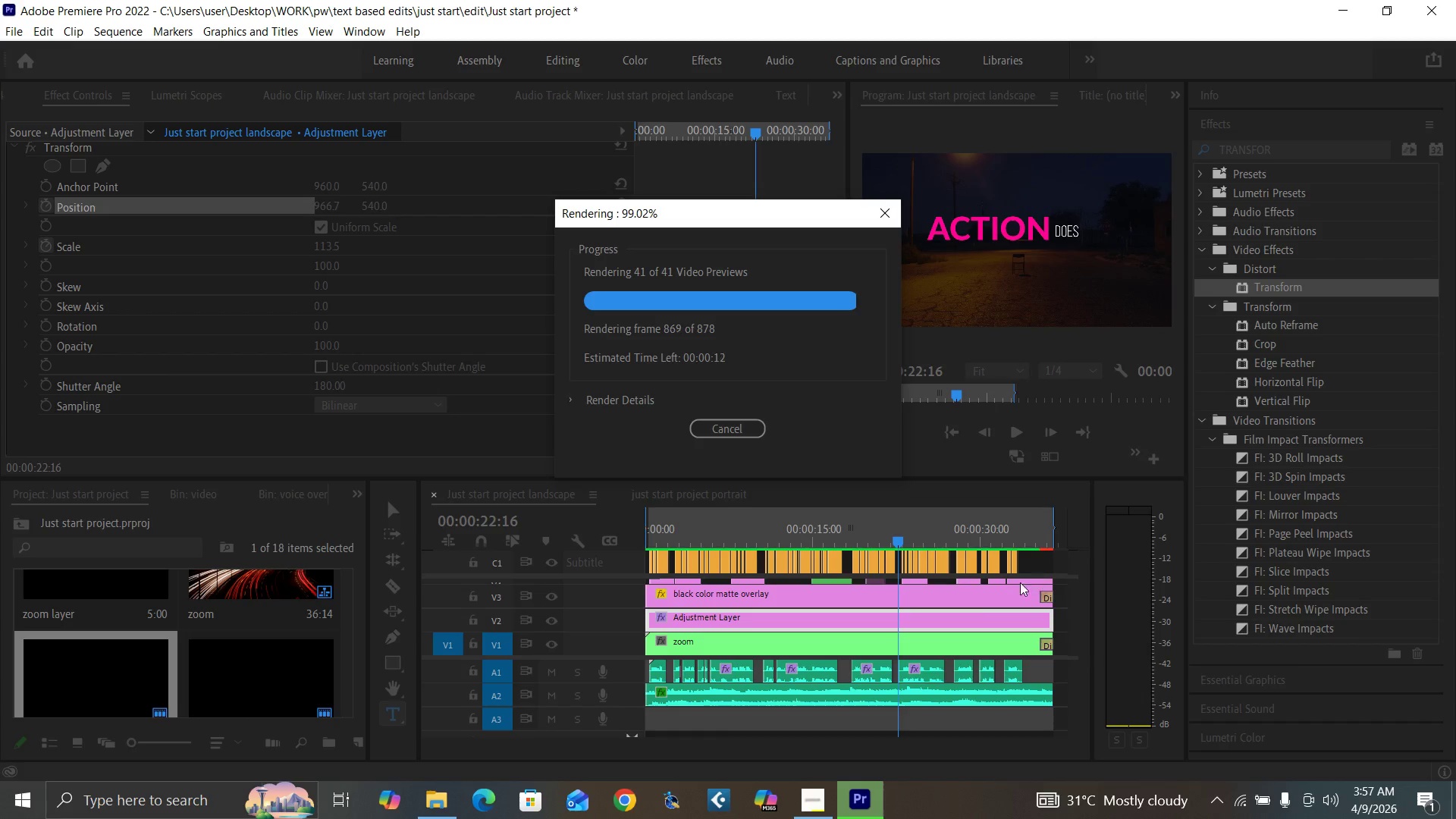 
wait(42.96)
 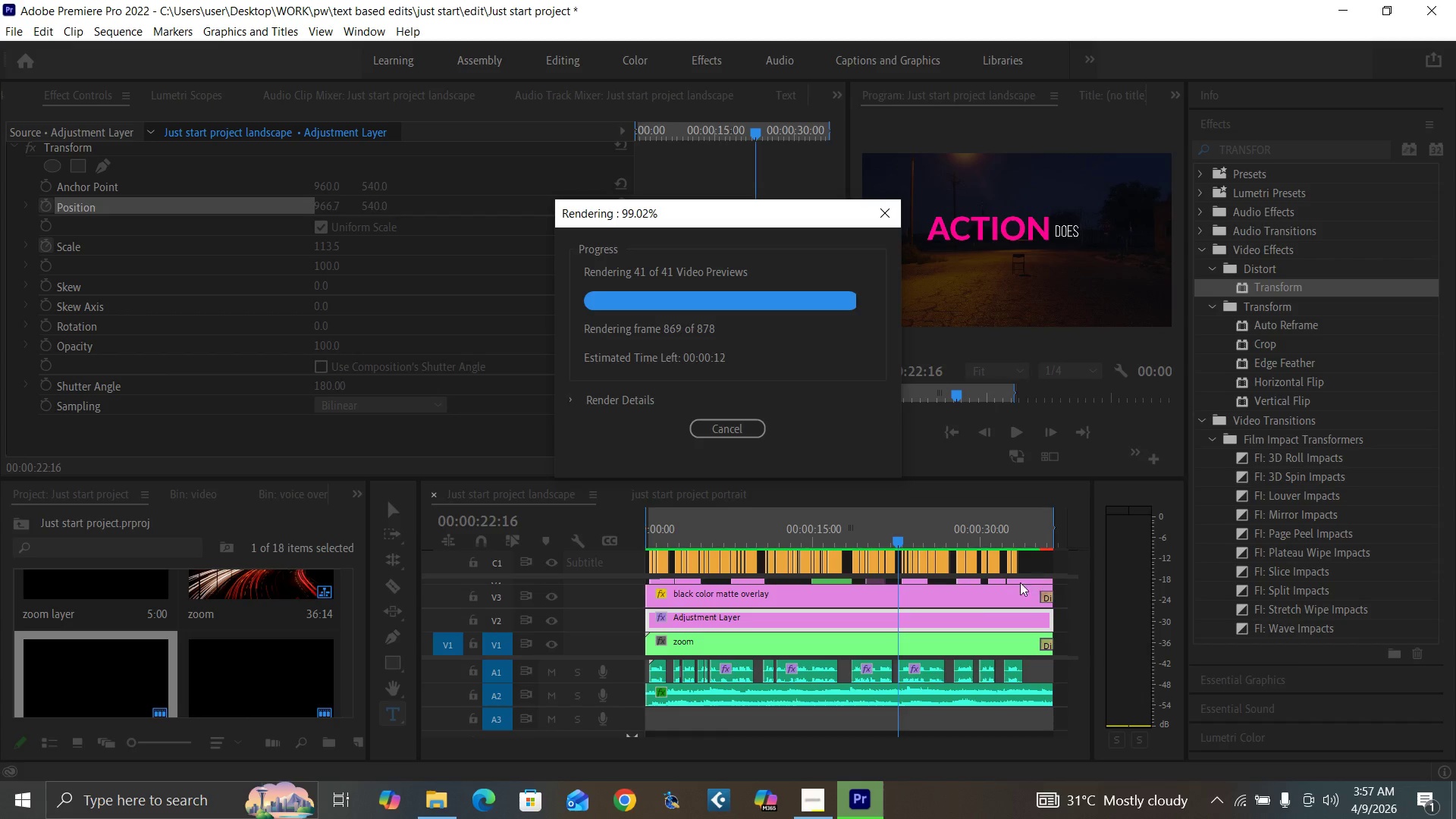 
left_click_drag(start_coordinate=[659, 538], to_coordinate=[619, 579])
 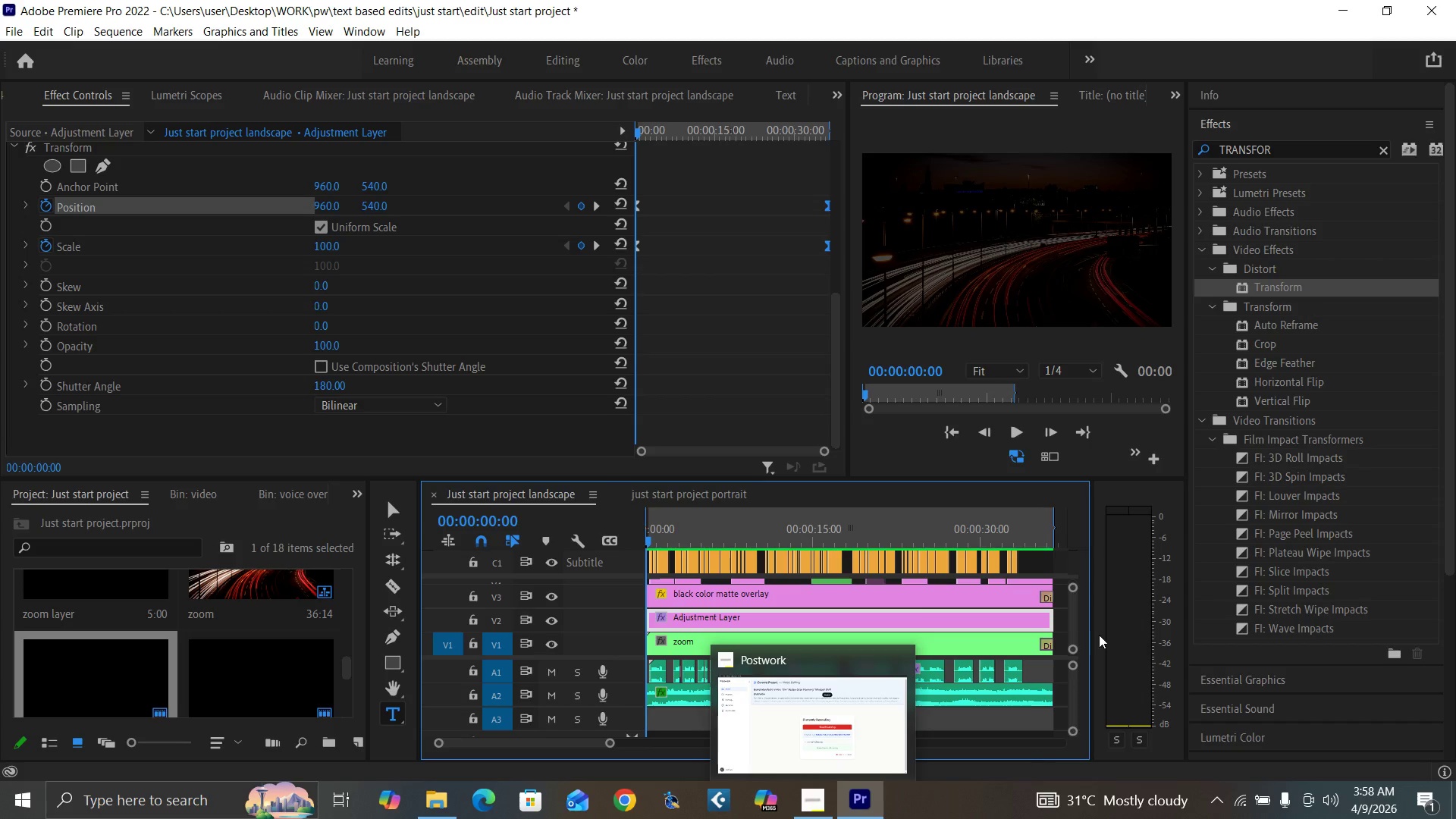 
left_click_drag(start_coordinate=[669, 533], to_coordinate=[595, 563])
 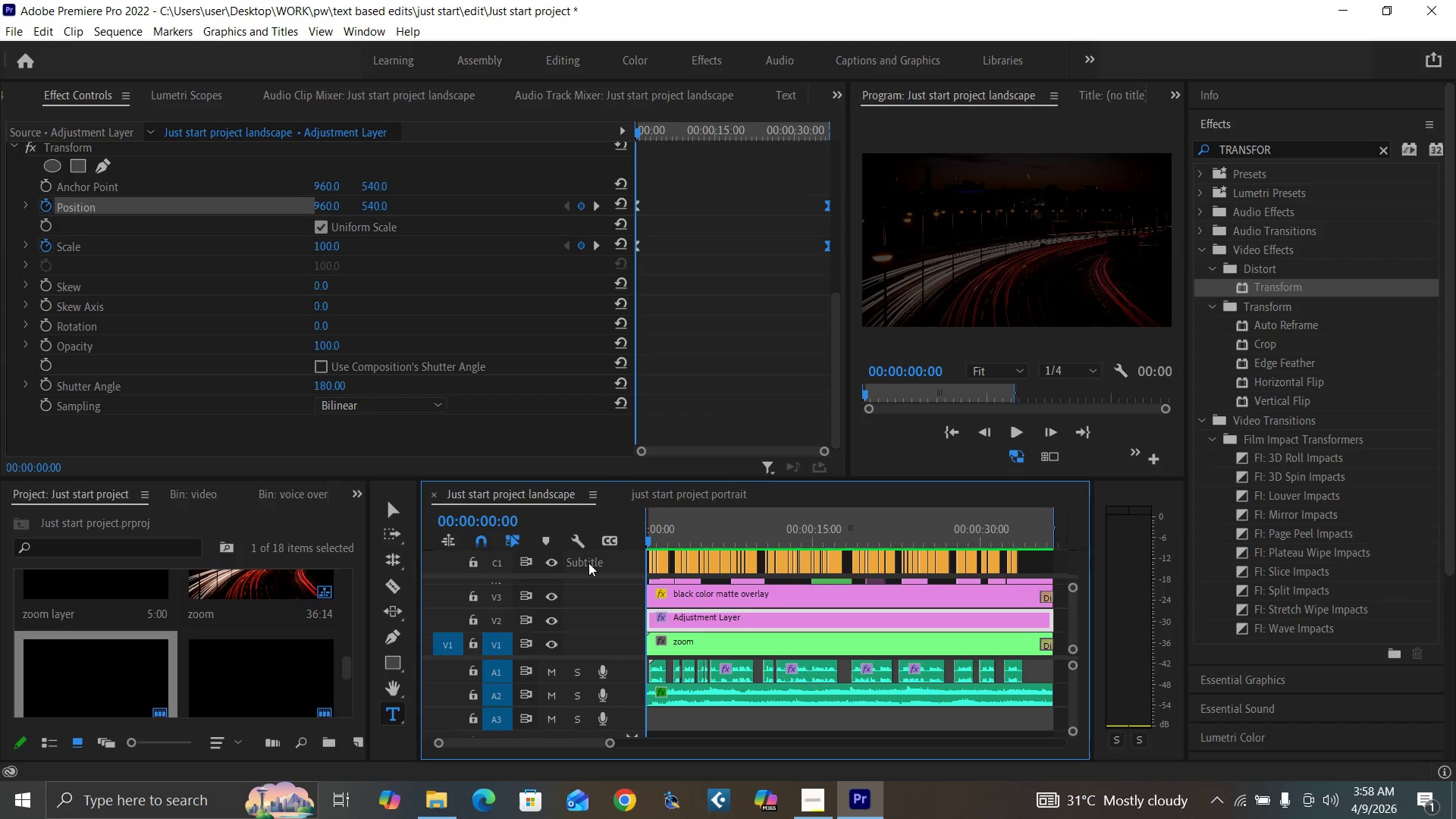 
key(Control+Backquote)
 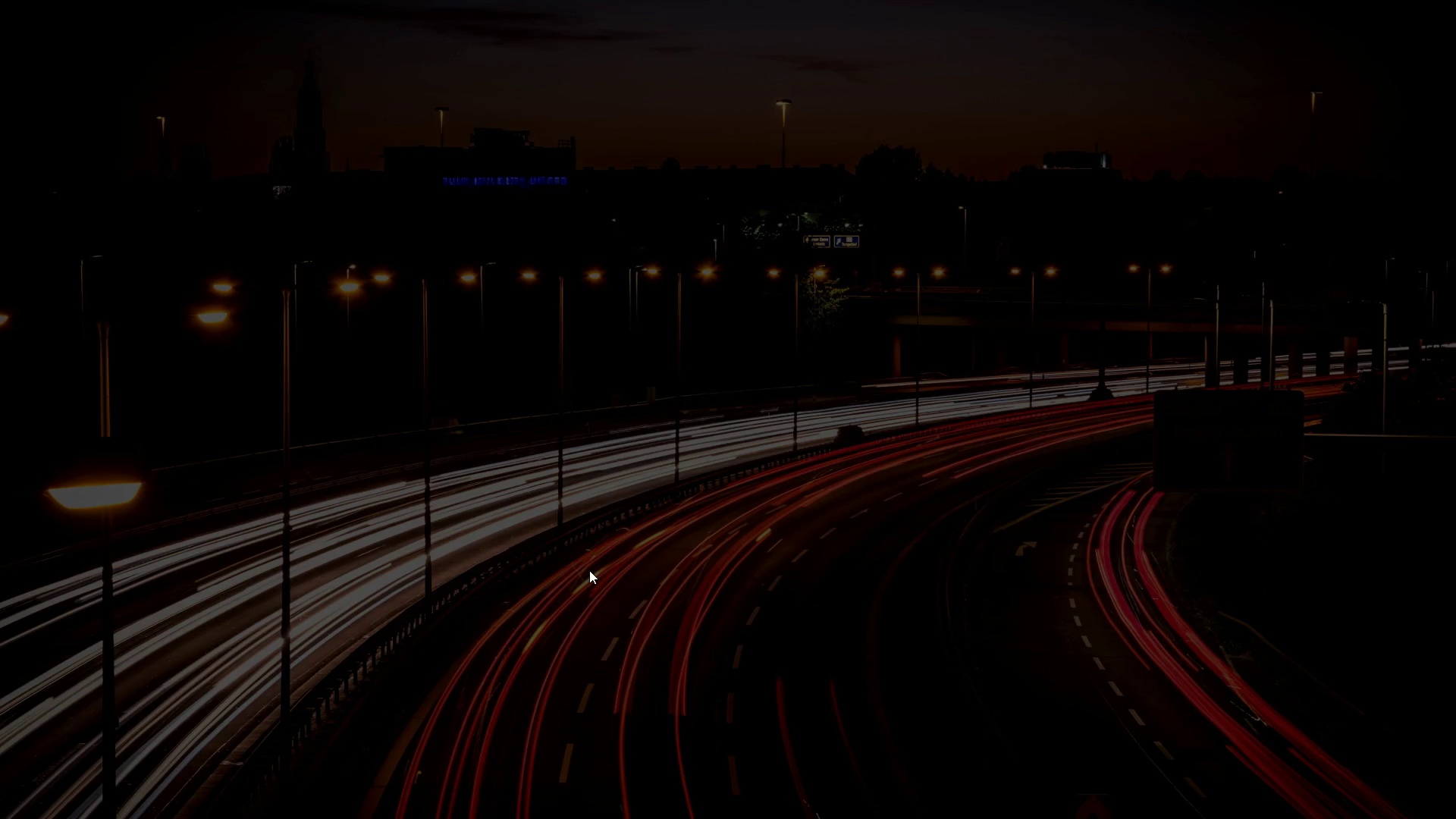 
key(Space)
 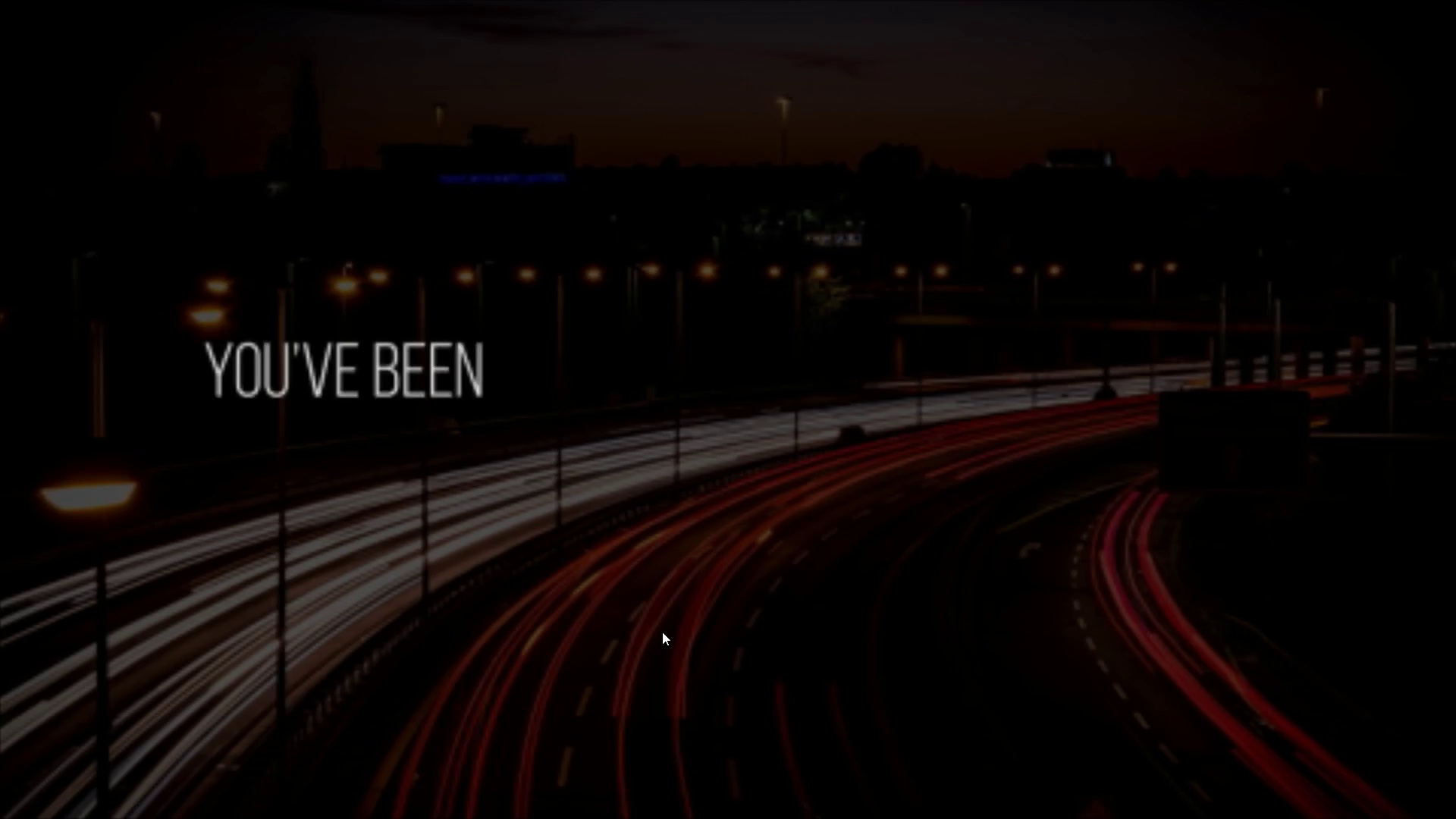 
wait(10.33)
 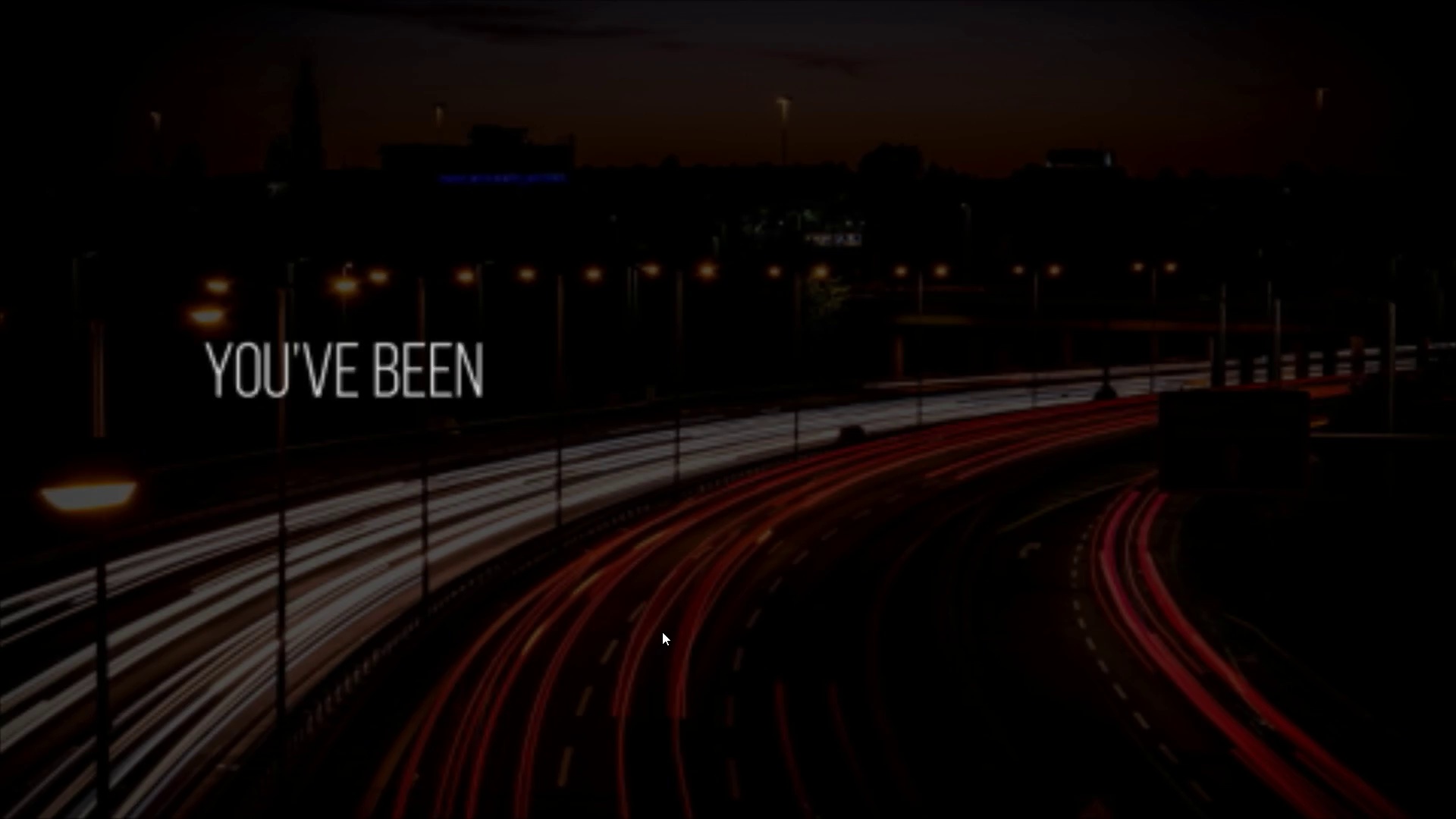 
key(Space)
 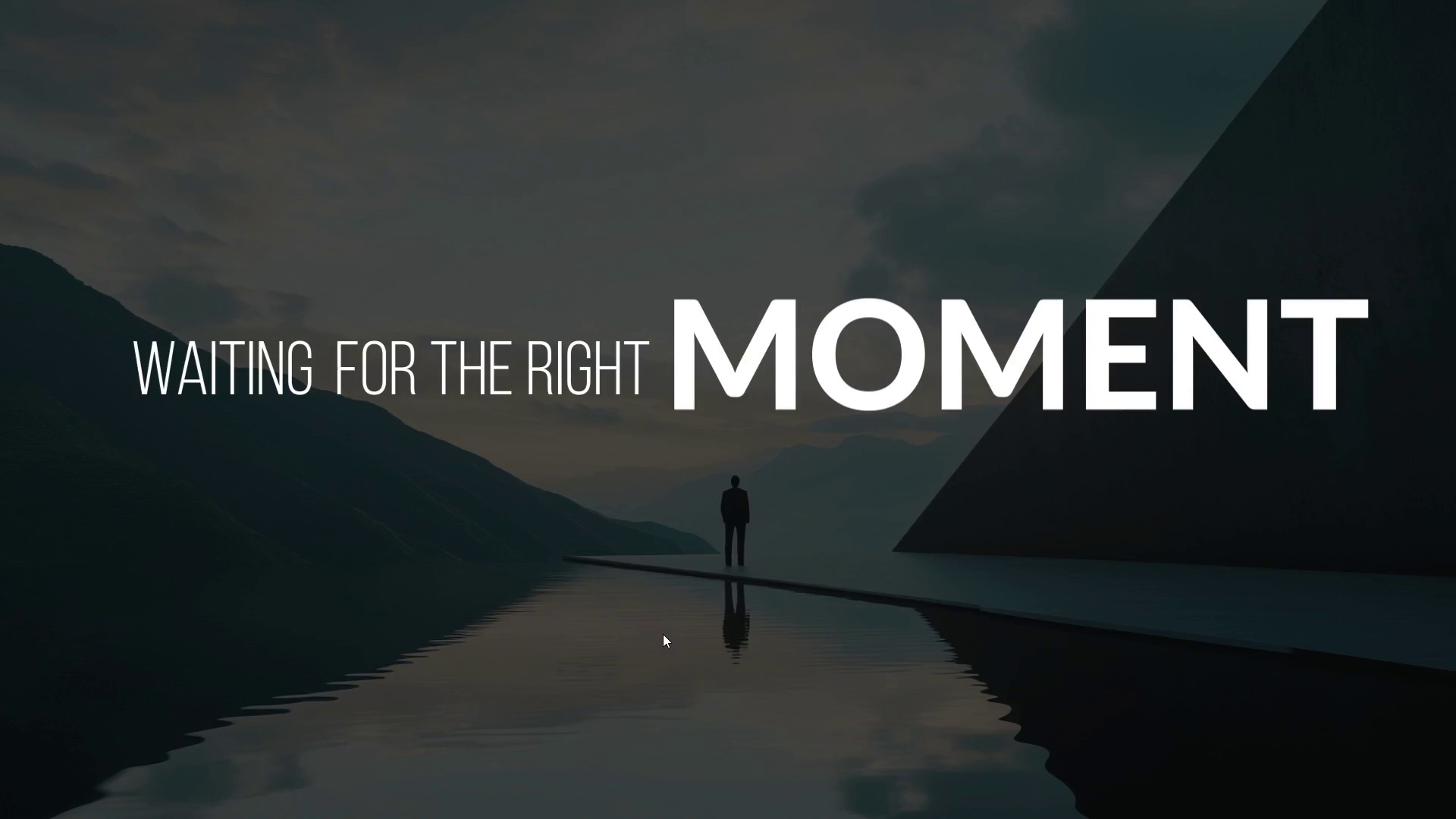 
key(Control+Backquote)
 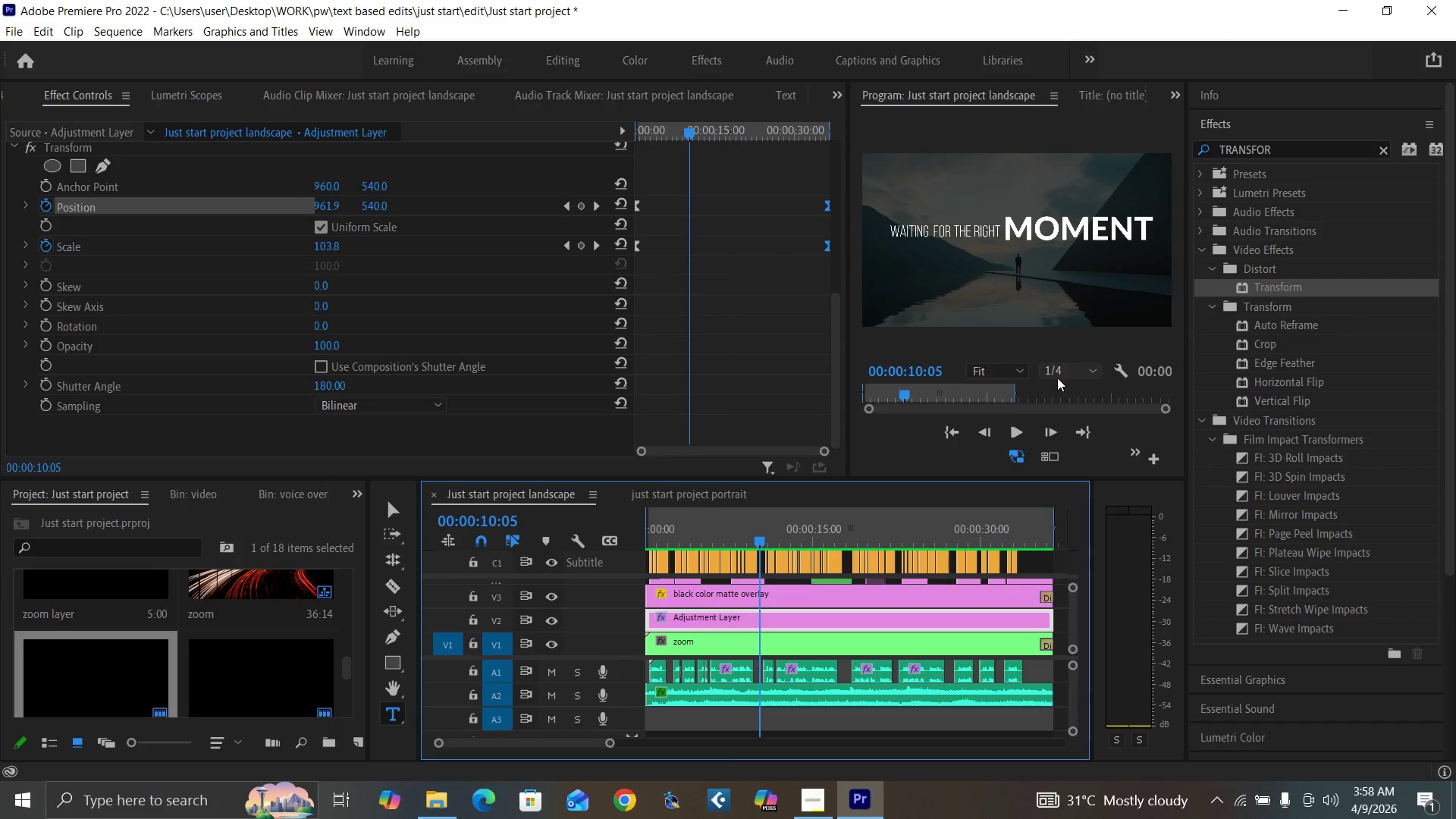 
left_click([1059, 368])
 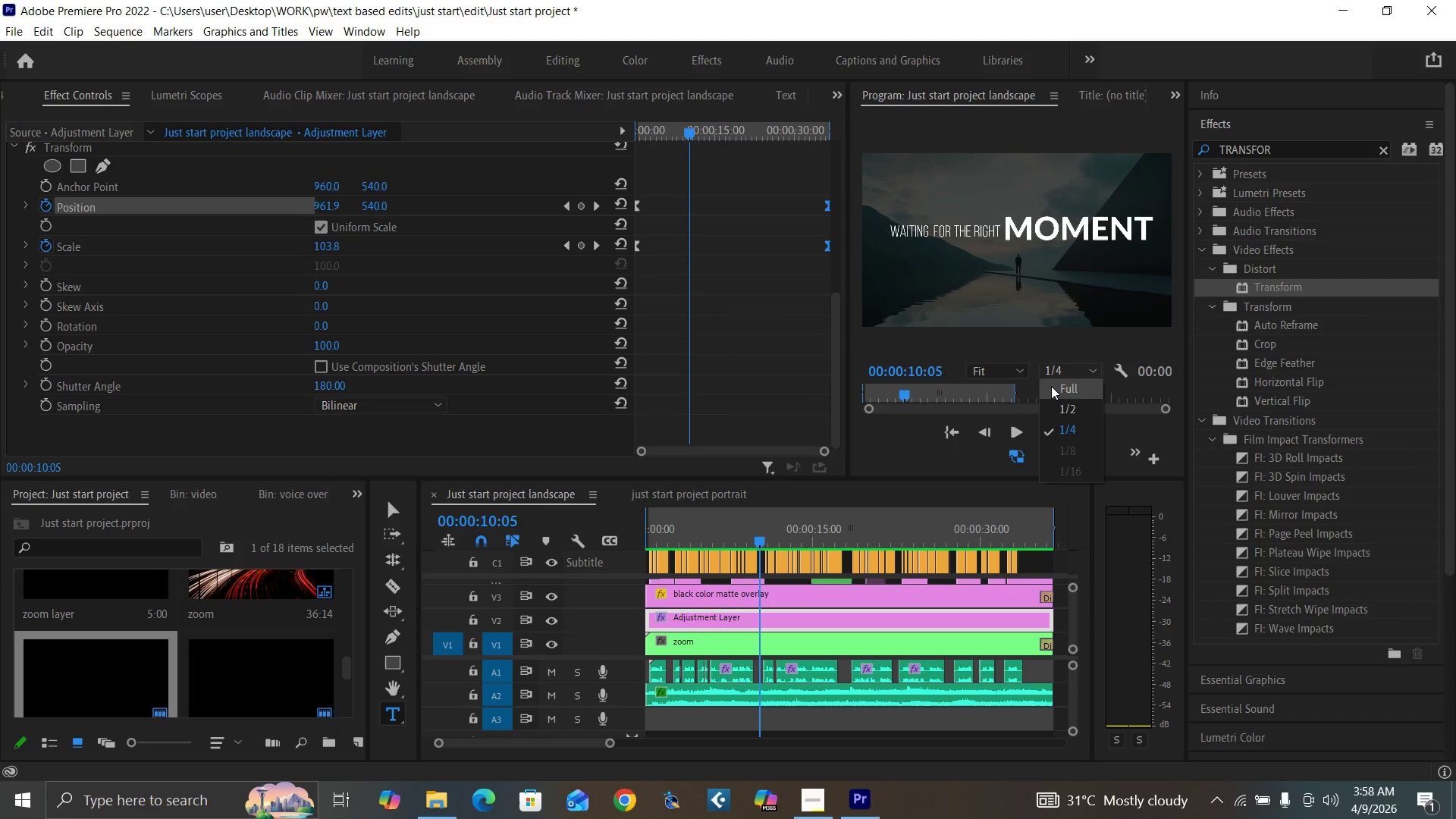 
left_click([1051, 390])
 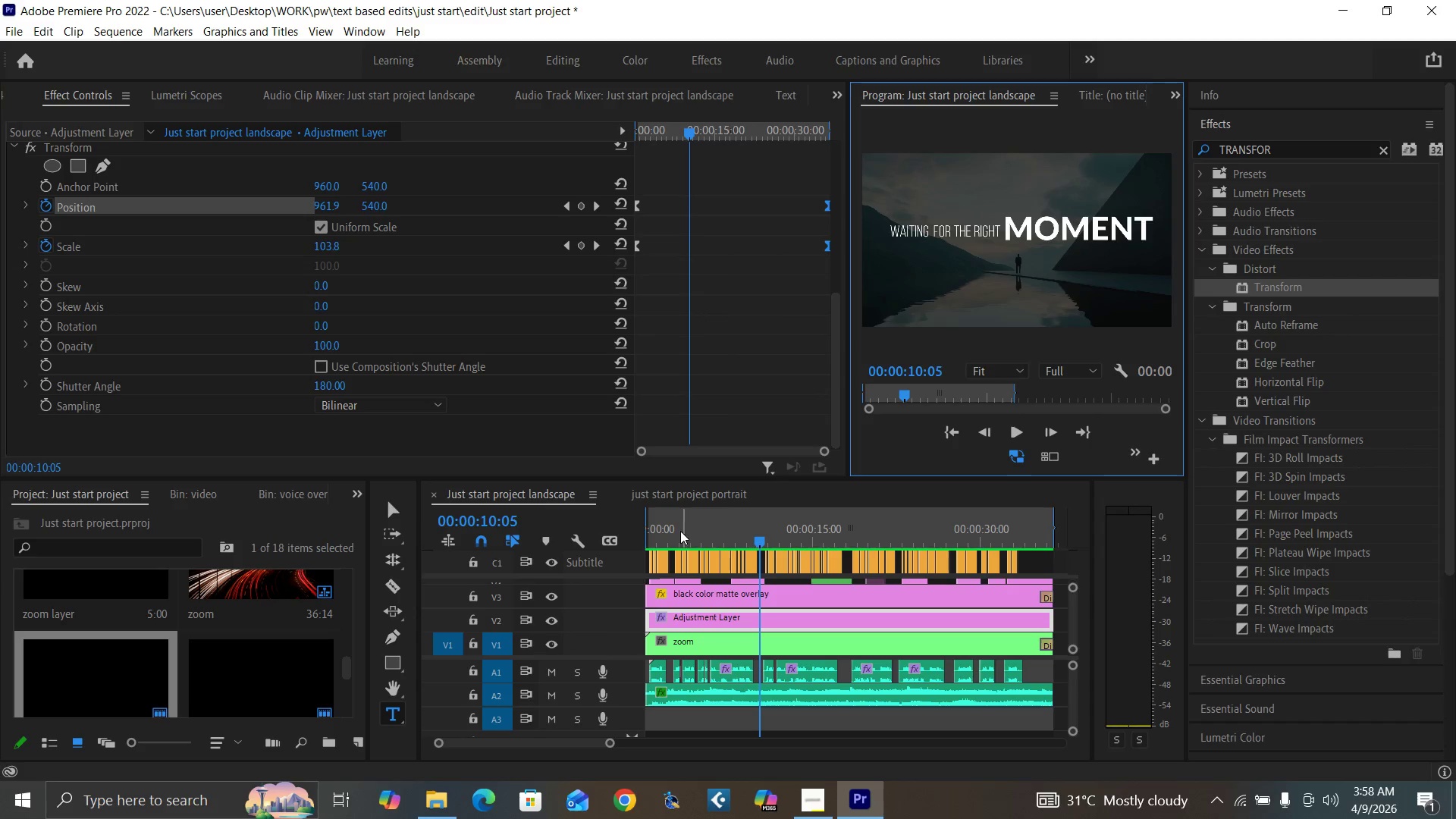 
left_click_drag(start_coordinate=[676, 532], to_coordinate=[614, 560])
 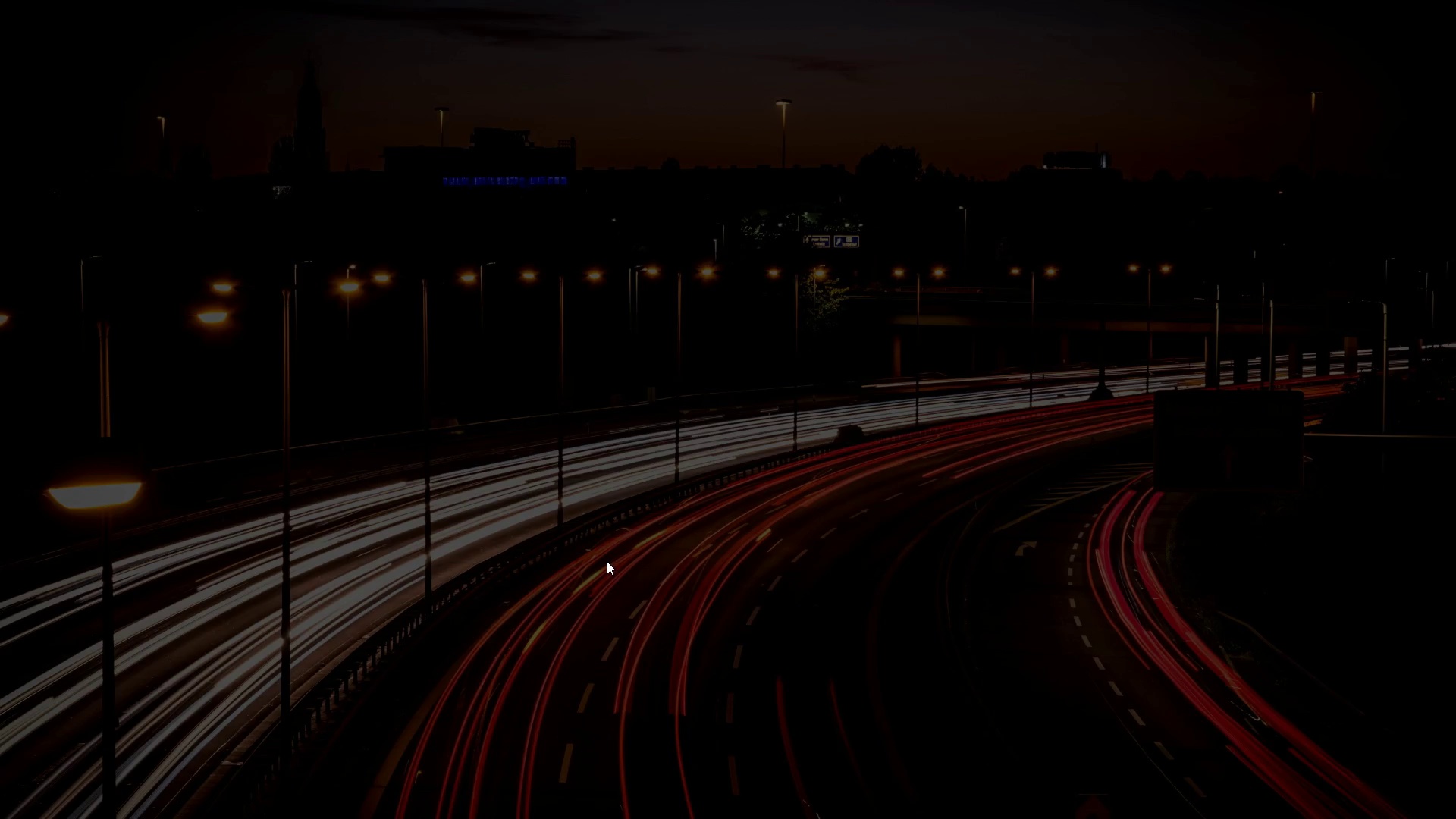 
key(Control+Backquote)
 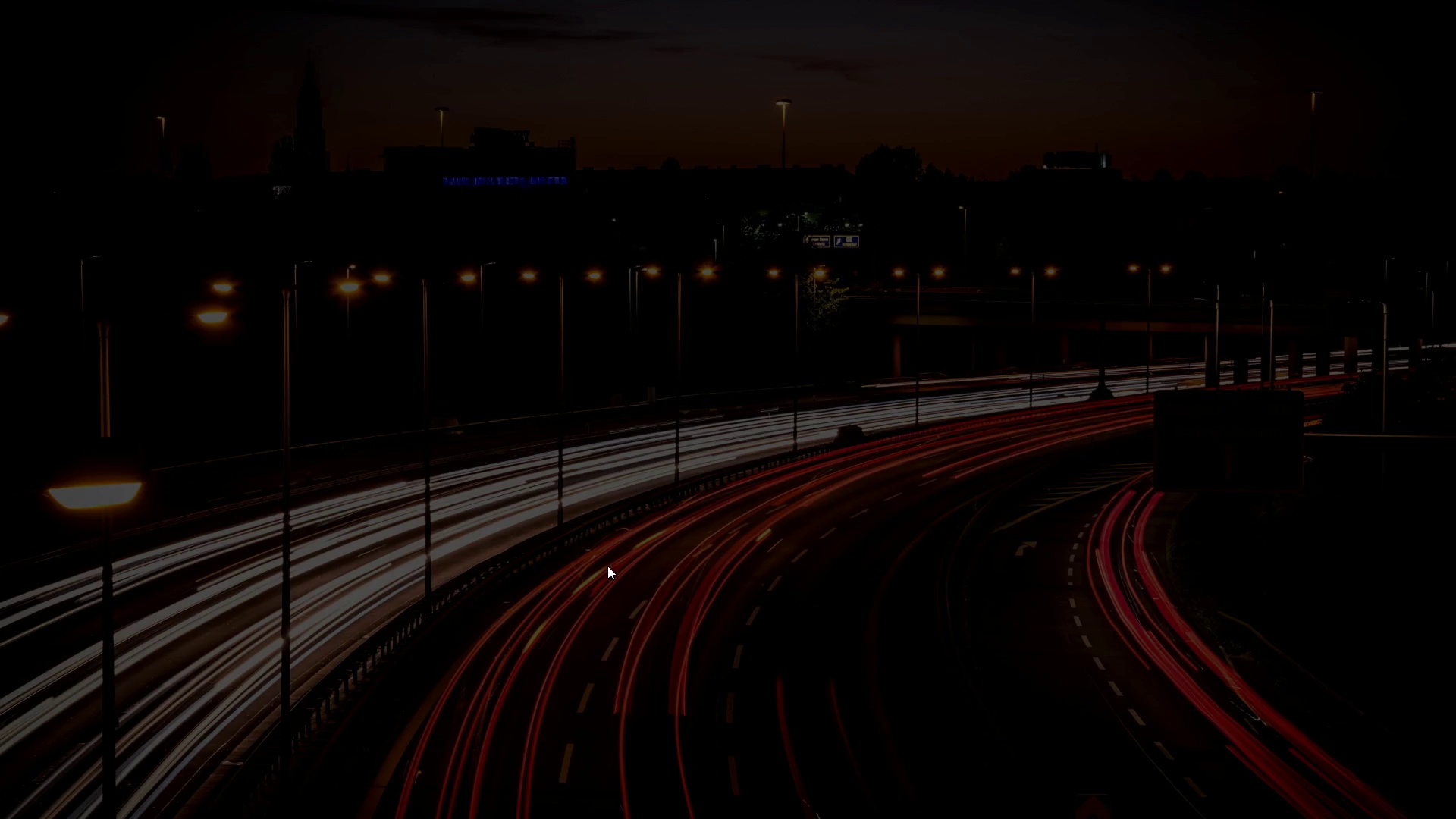 
key(Space)
 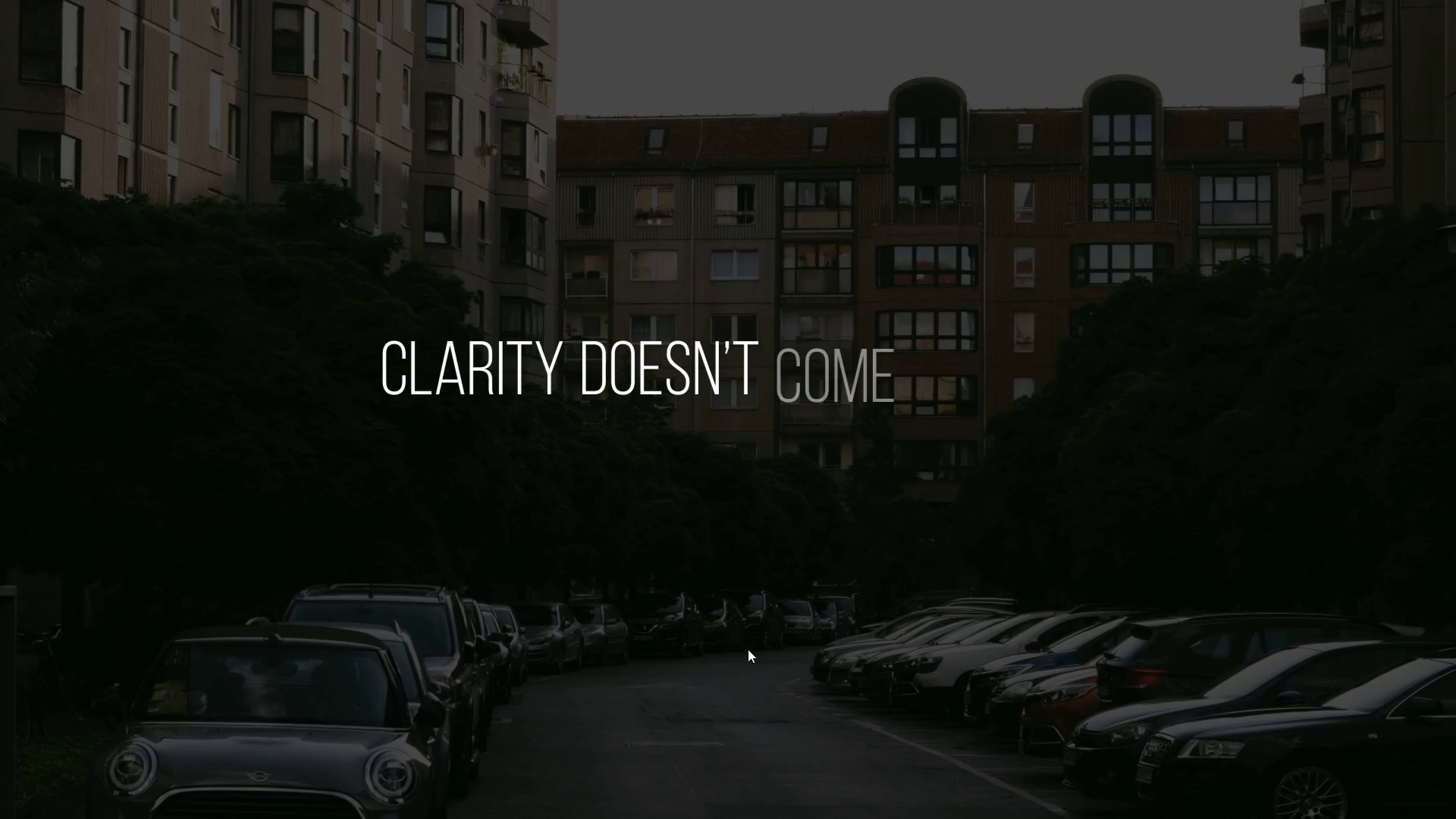 
wait(25.69)
 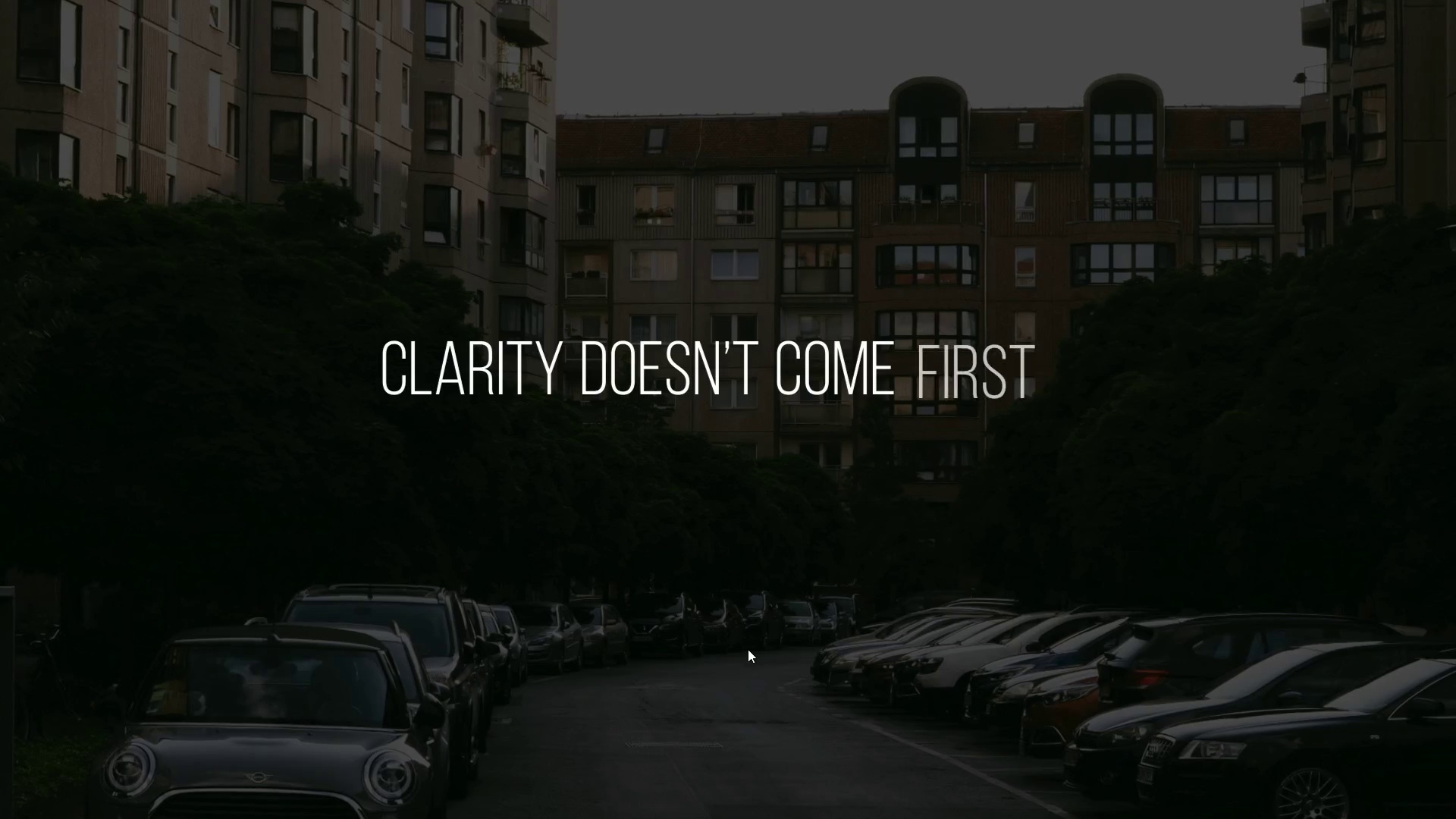 
key(Control+Backquote)
 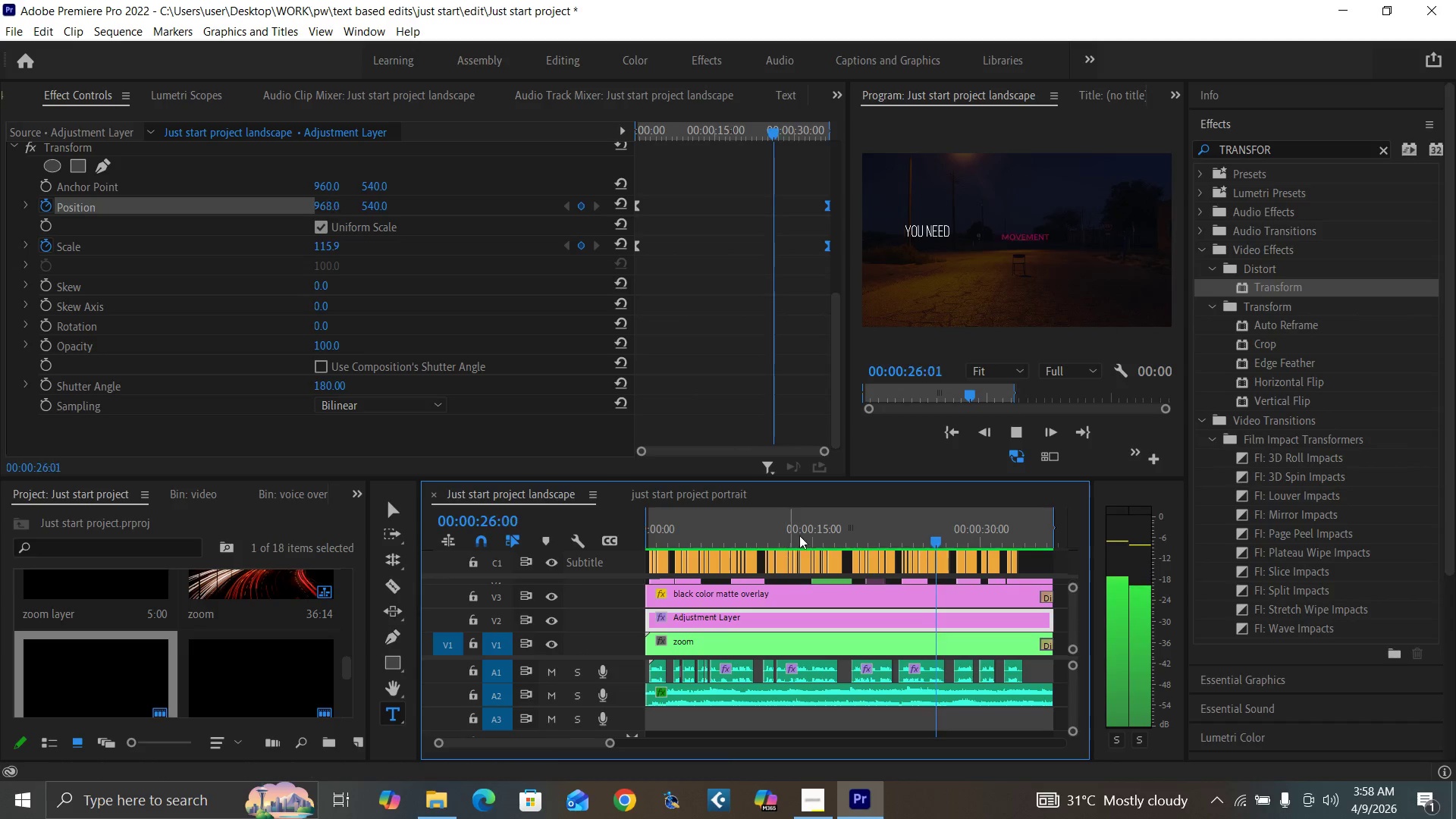 
left_click([821, 534])
 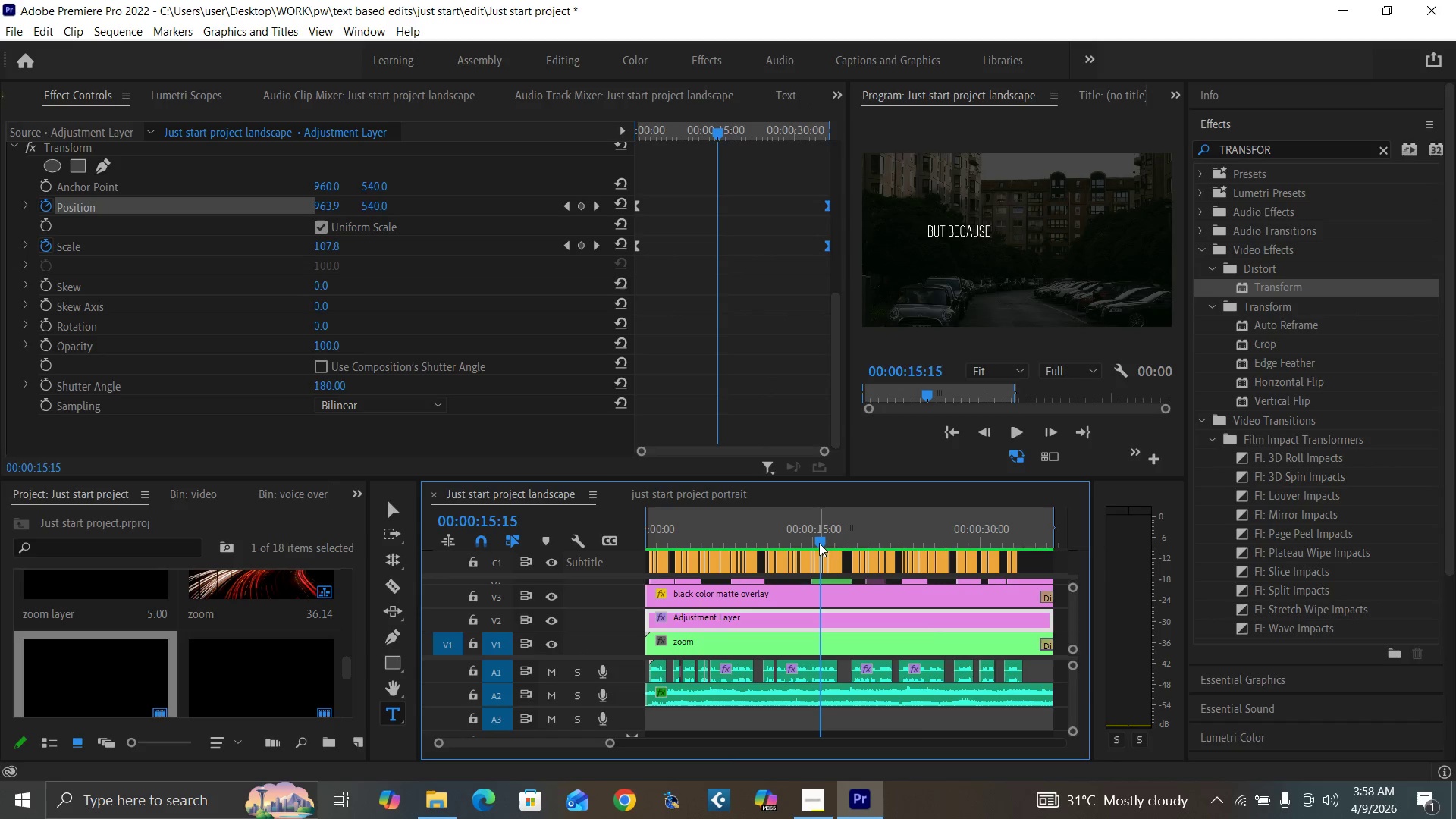 
key(Space)
 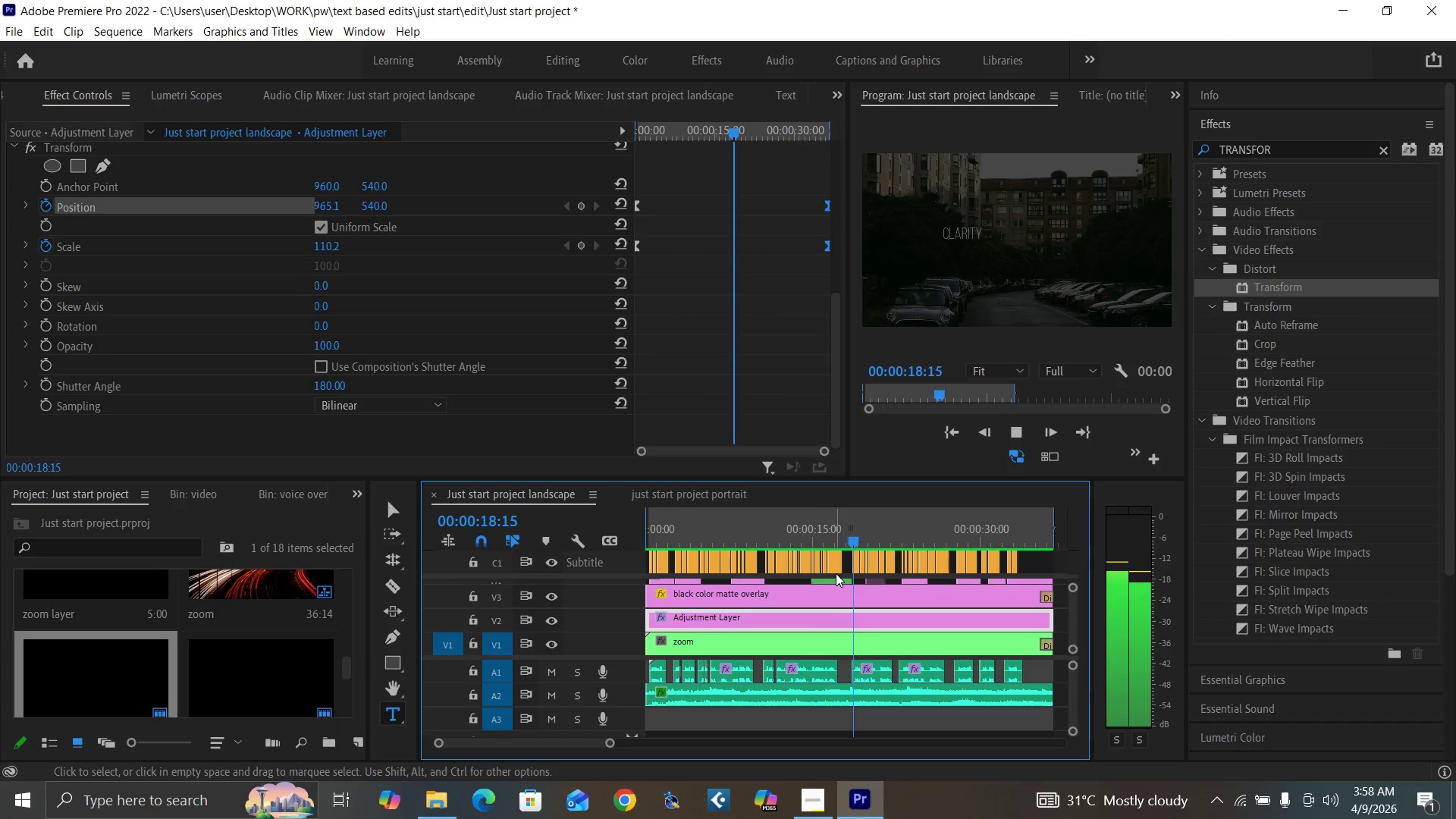 
wait(8.11)
 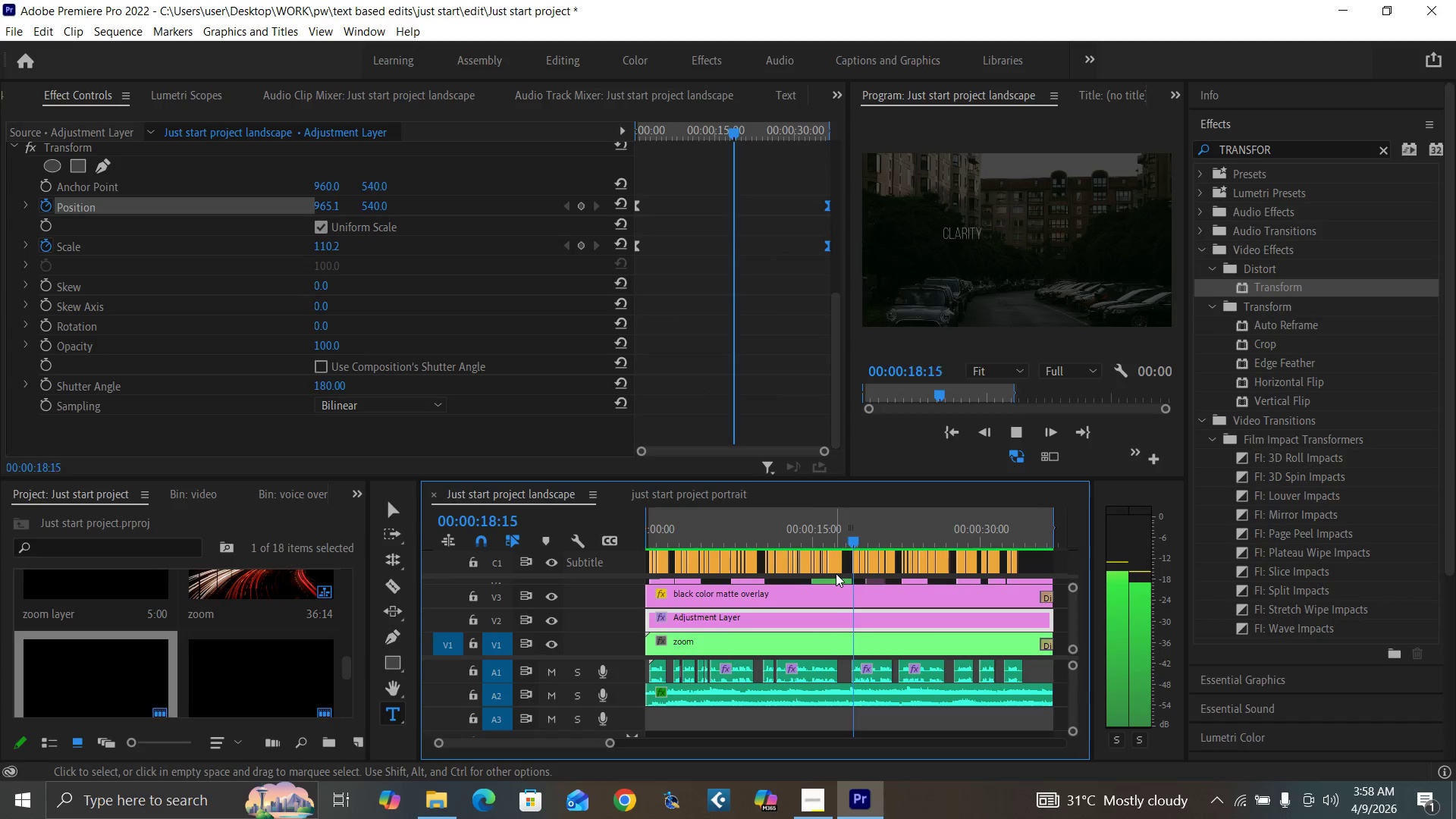 
left_click([844, 538])
 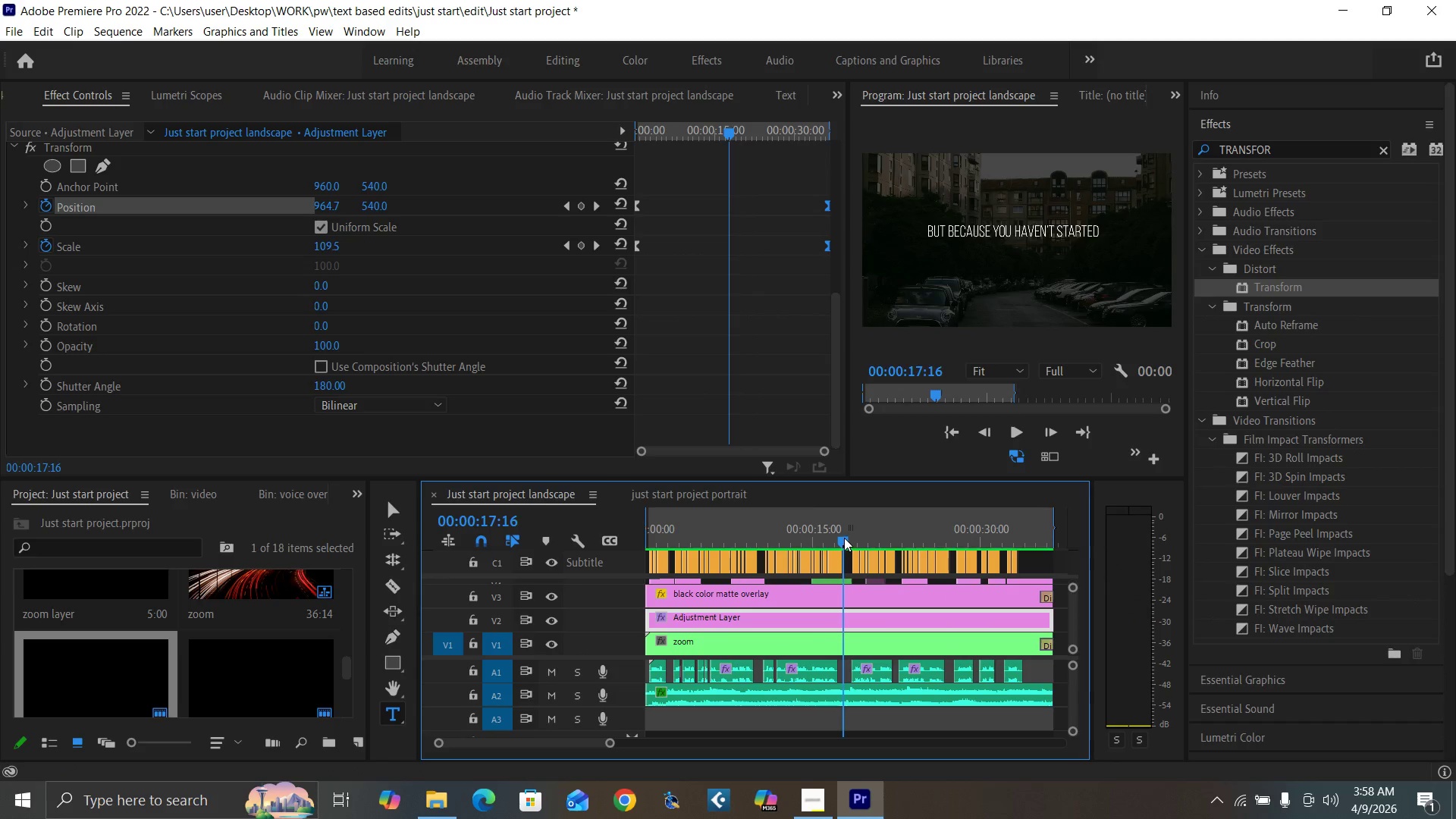 
key(Control+Backquote)
 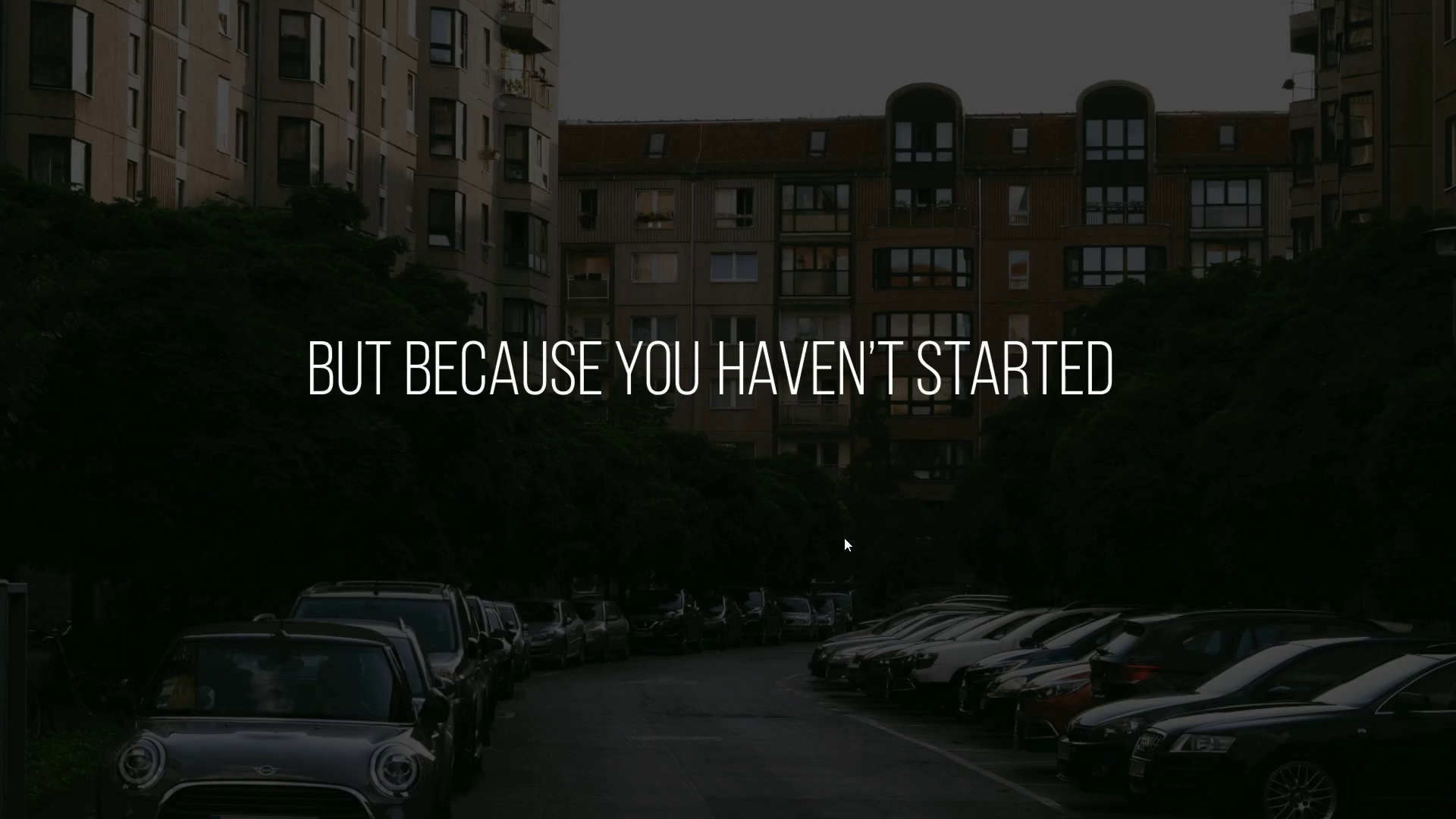 
key(Space)
 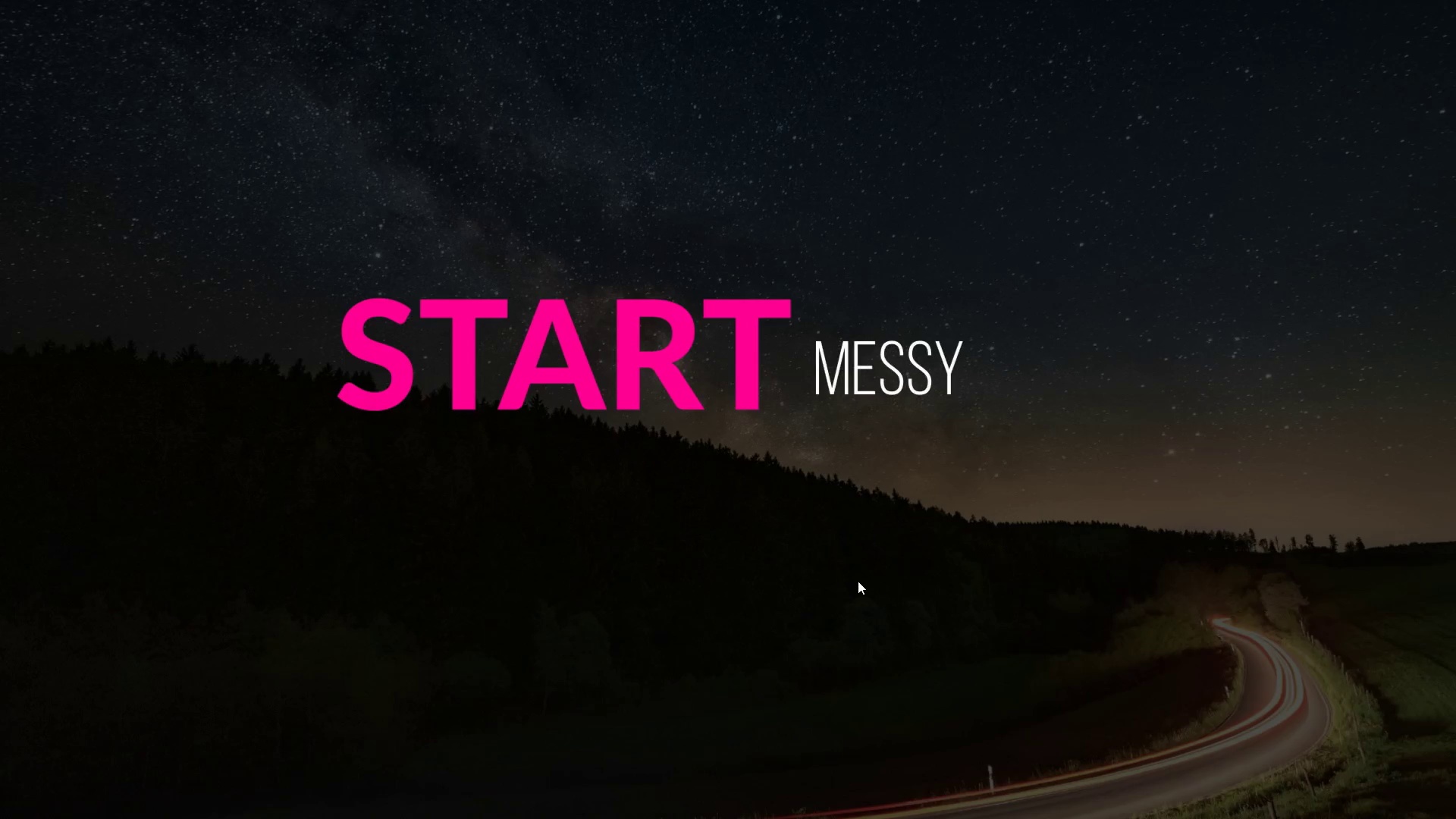 
wait(18.48)
 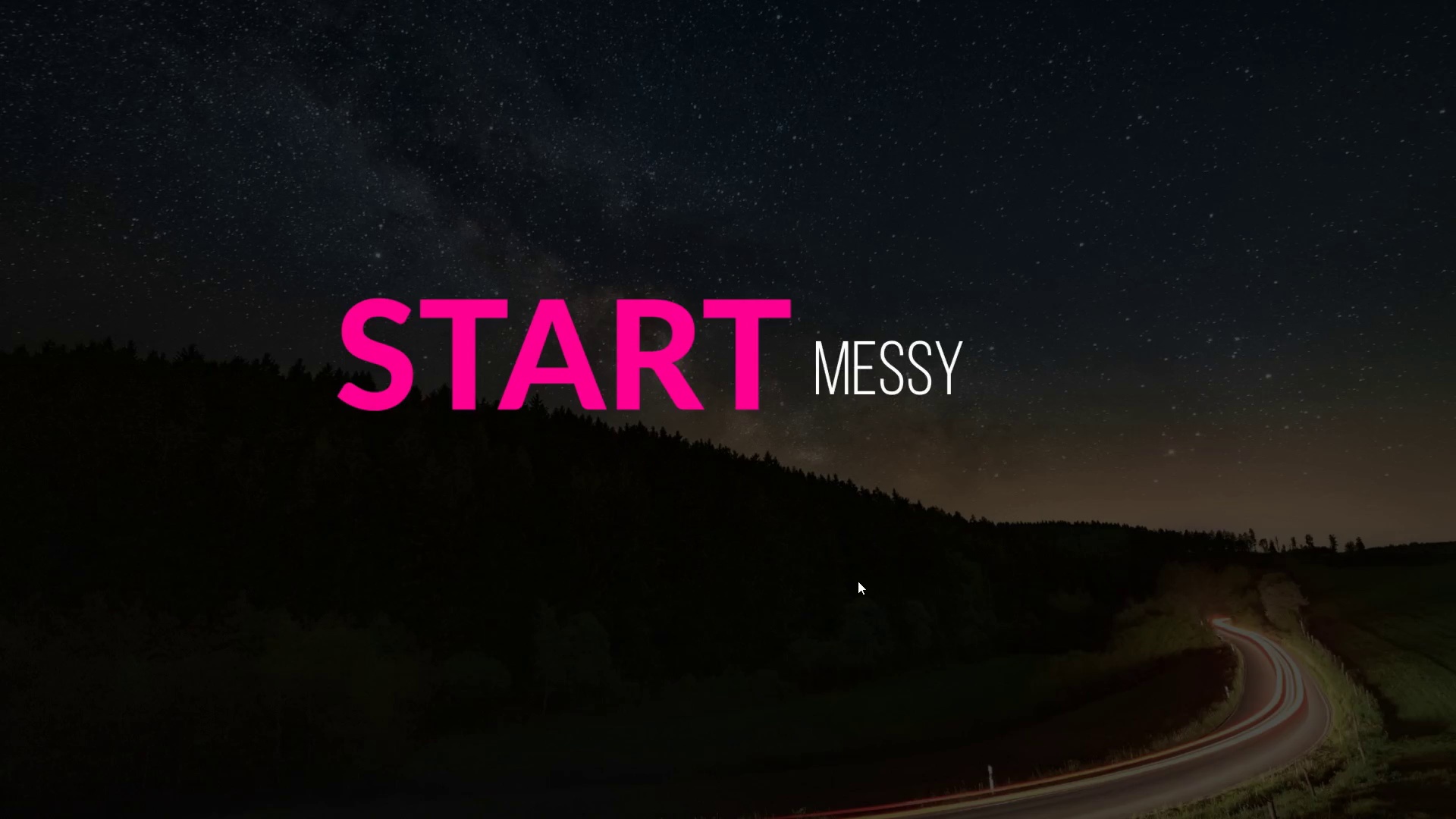 
key(Space)
 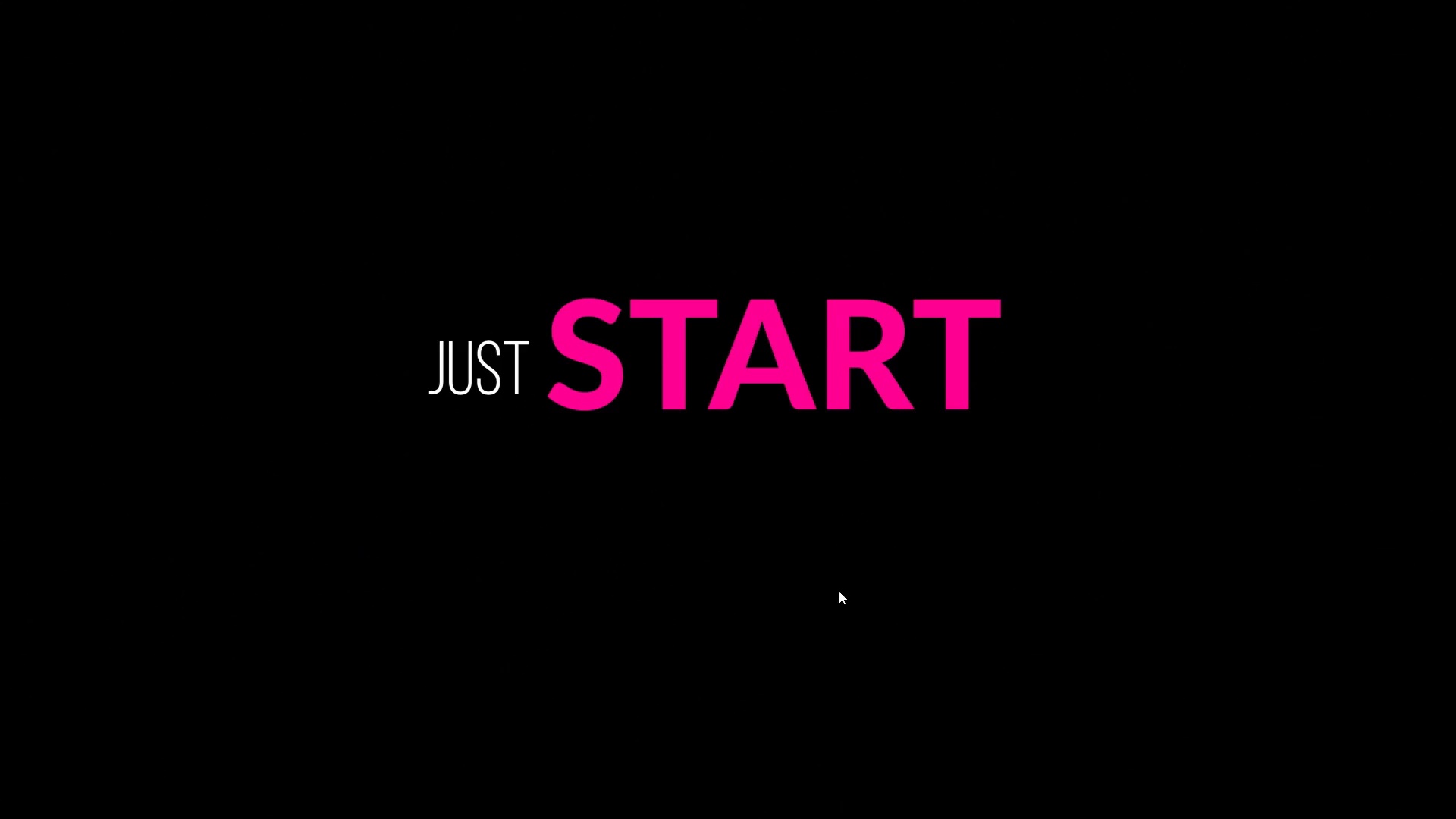 
key(Control+Backquote)
 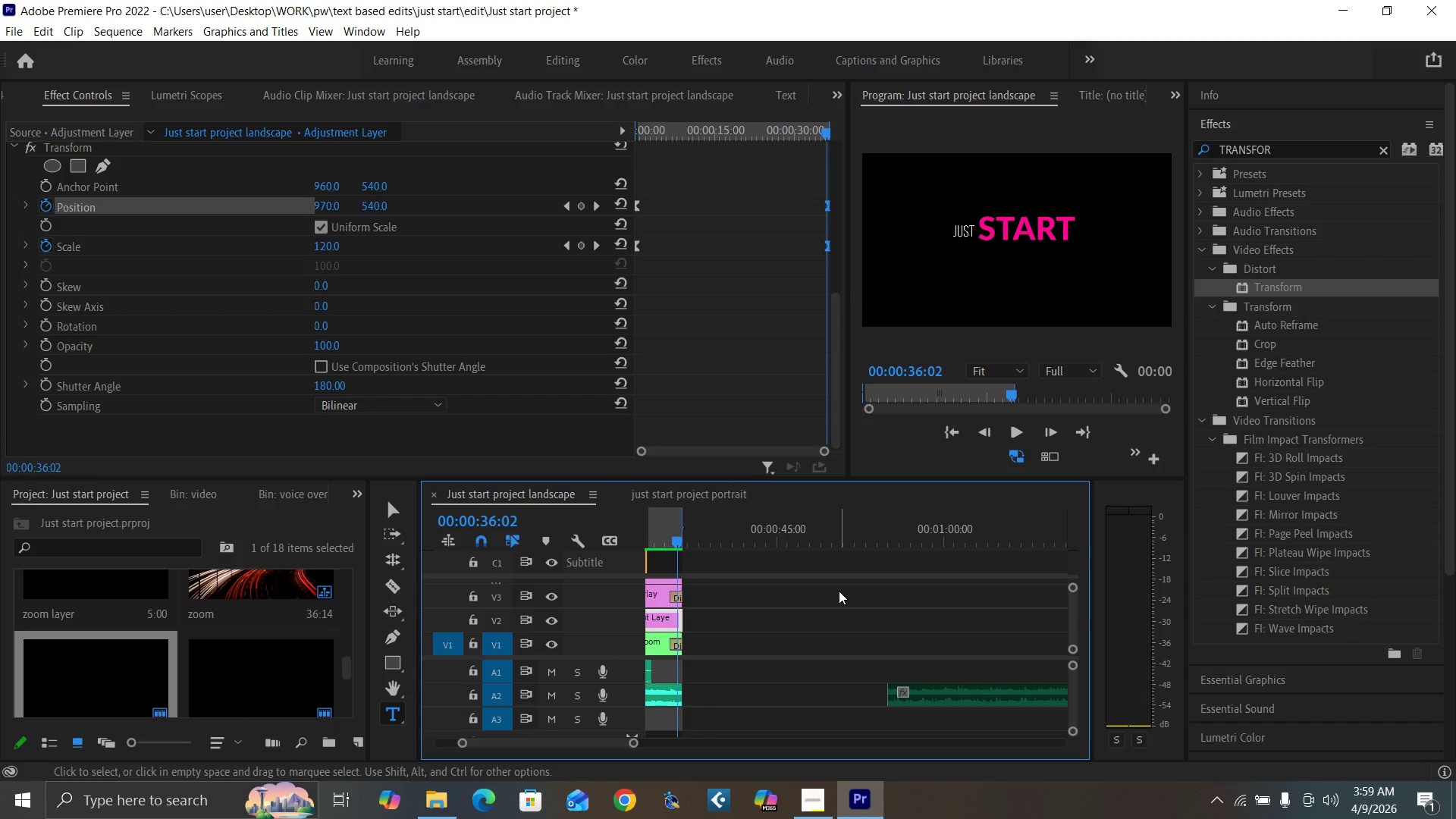 
key(Control+S)
 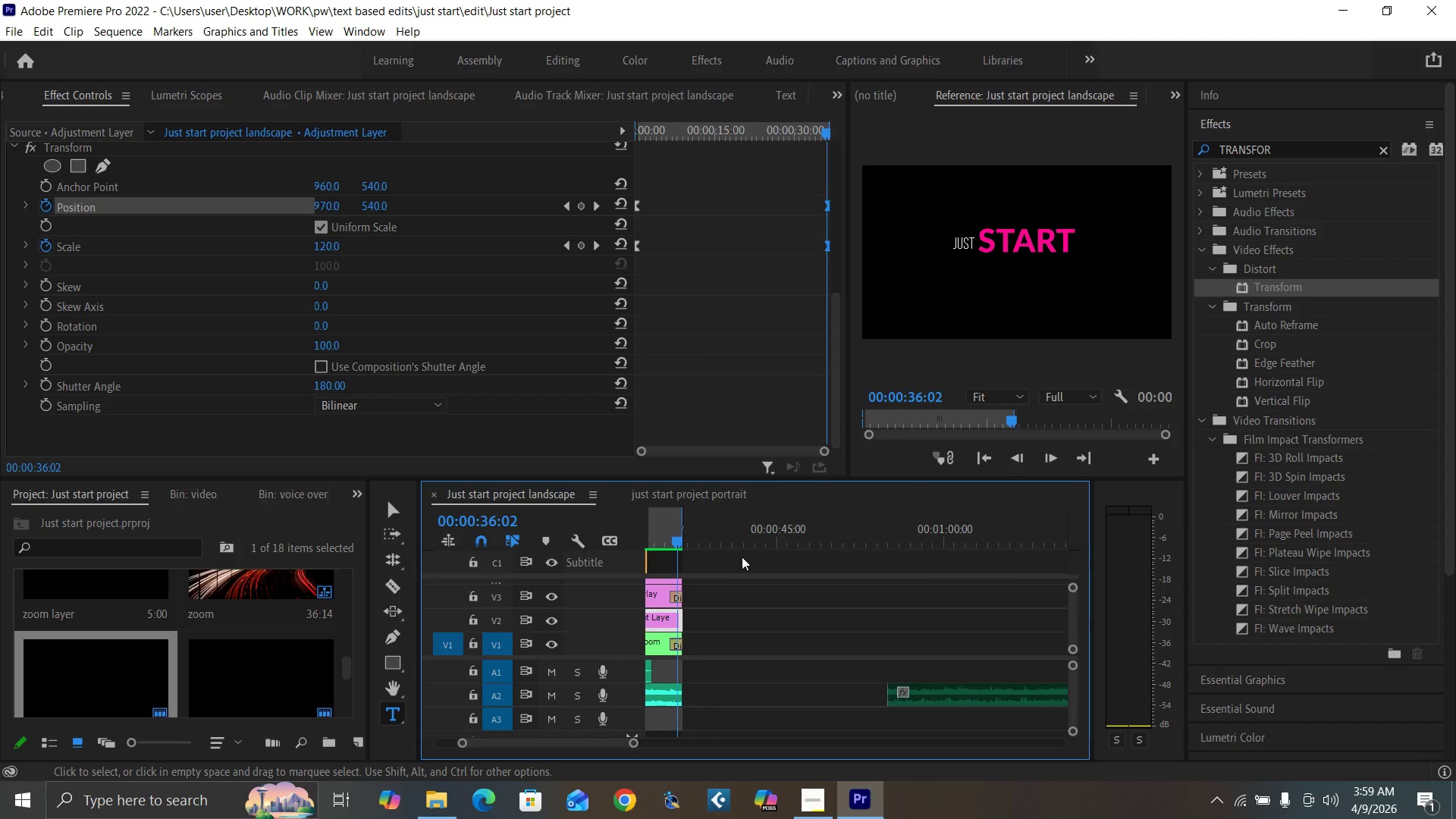 
key(Backquote)
 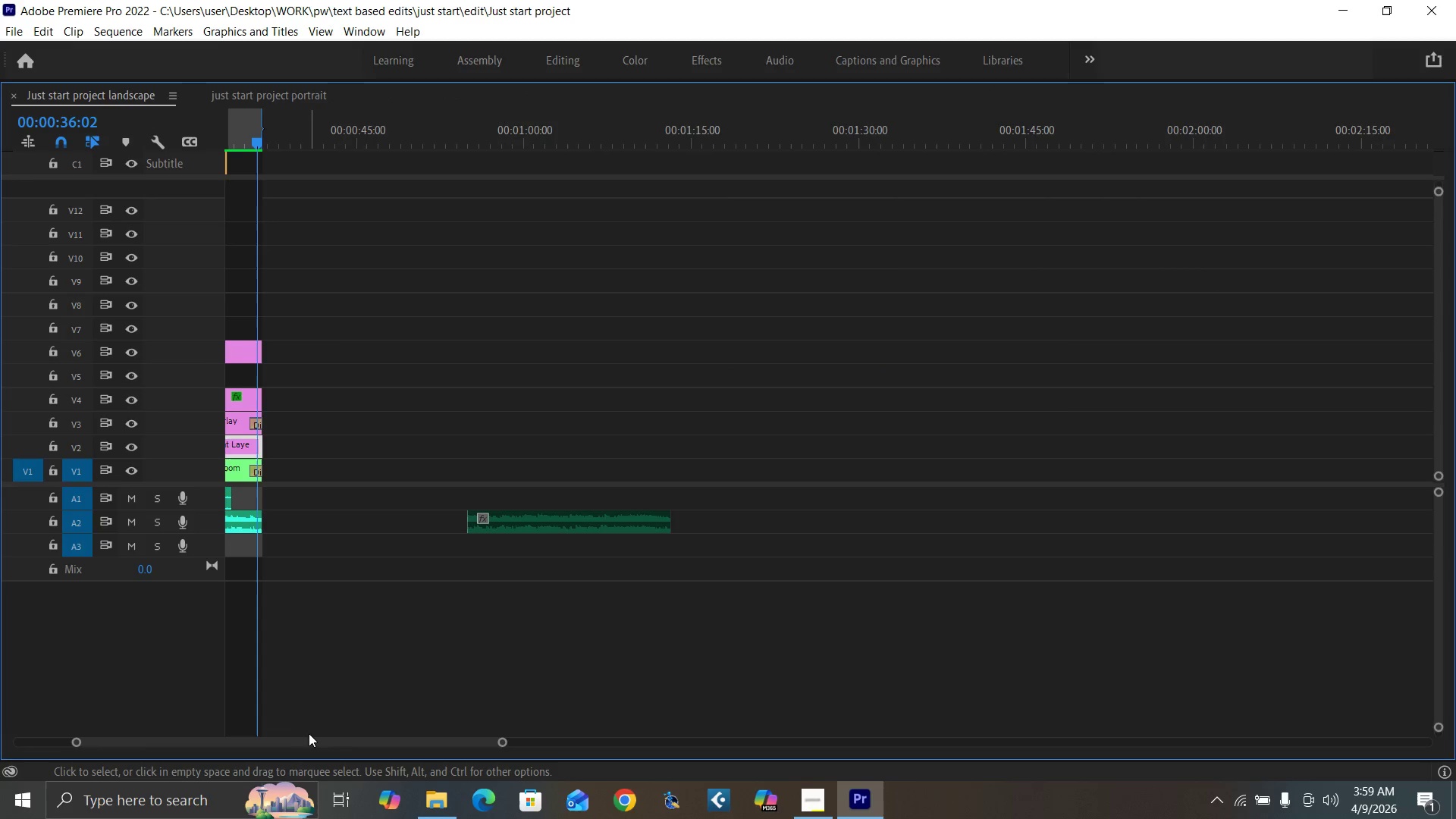 
left_click_drag(start_coordinate=[311, 740], to_coordinate=[146, 756])
 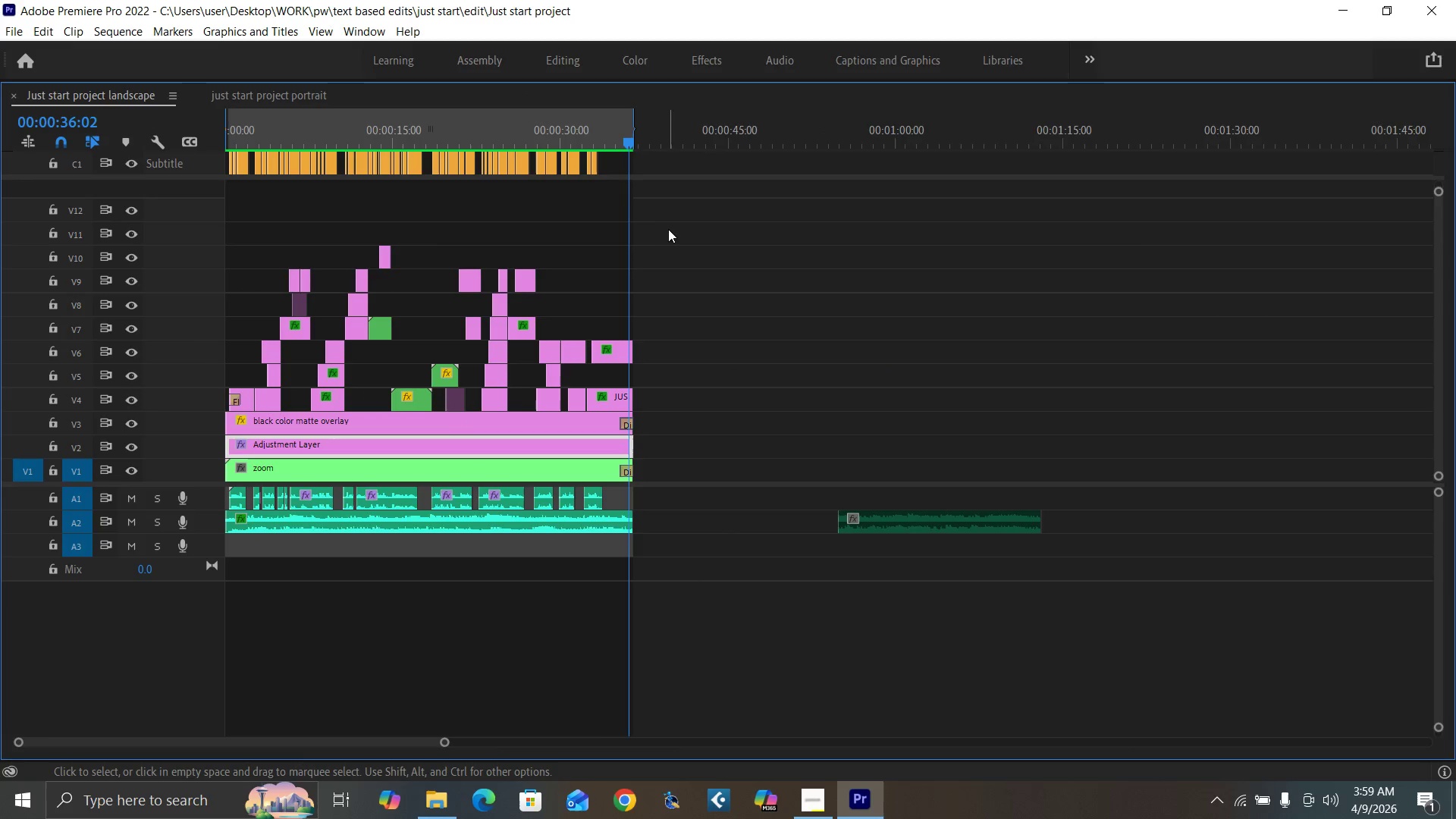 
left_click_drag(start_coordinate=[681, 226], to_coordinate=[226, 538])
 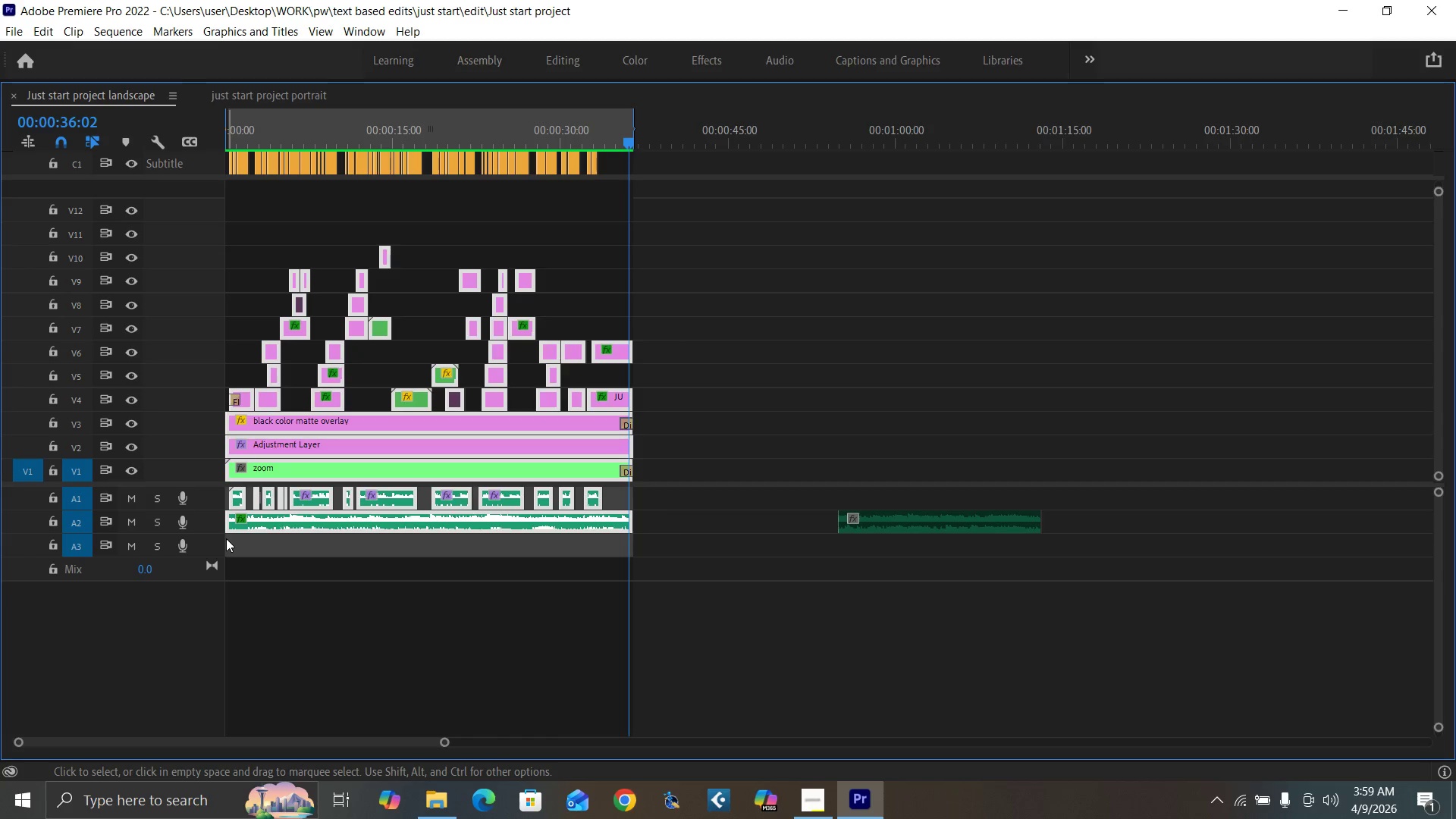 
key(Control+C)
 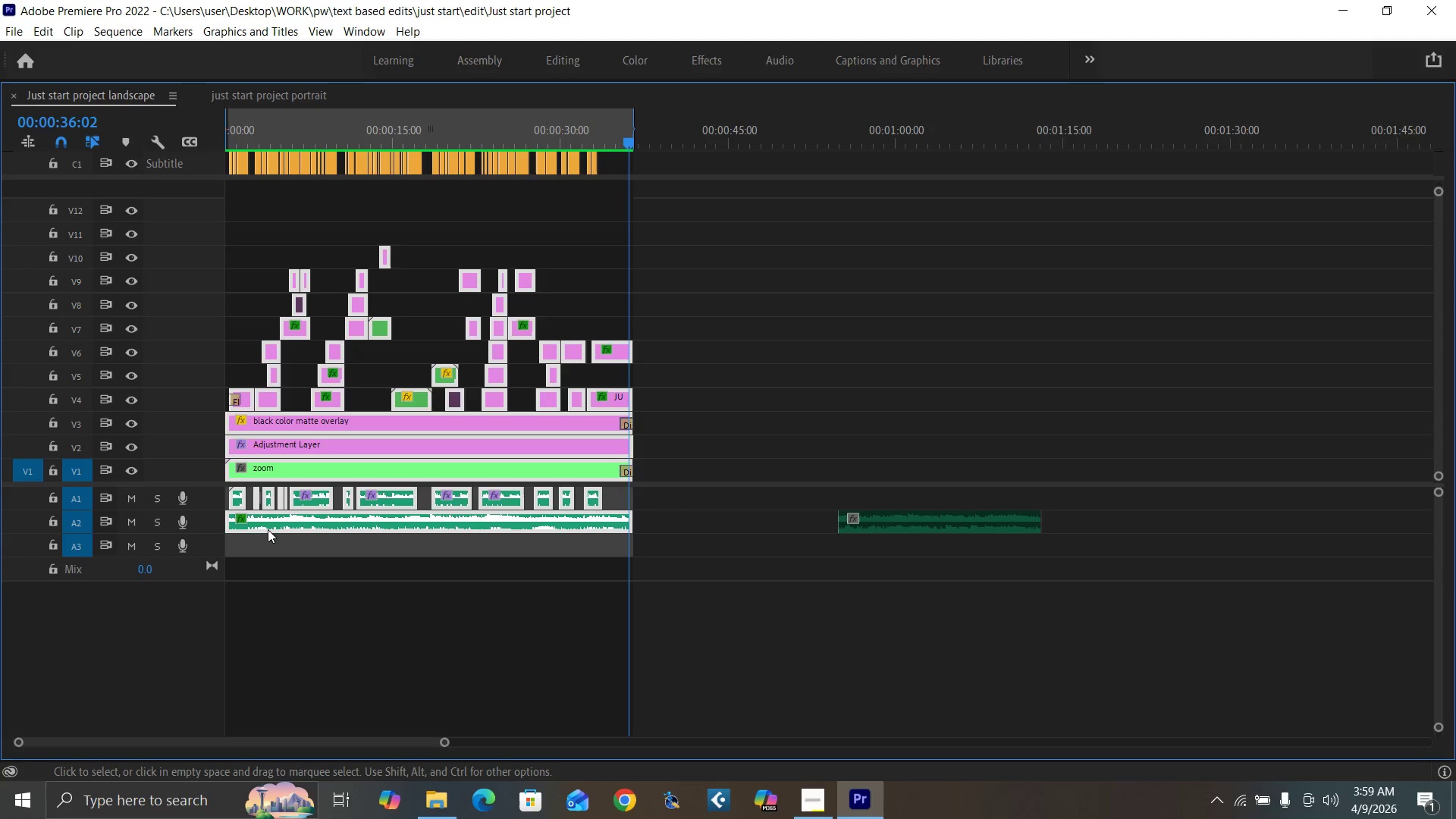 
key(Shift+E)
 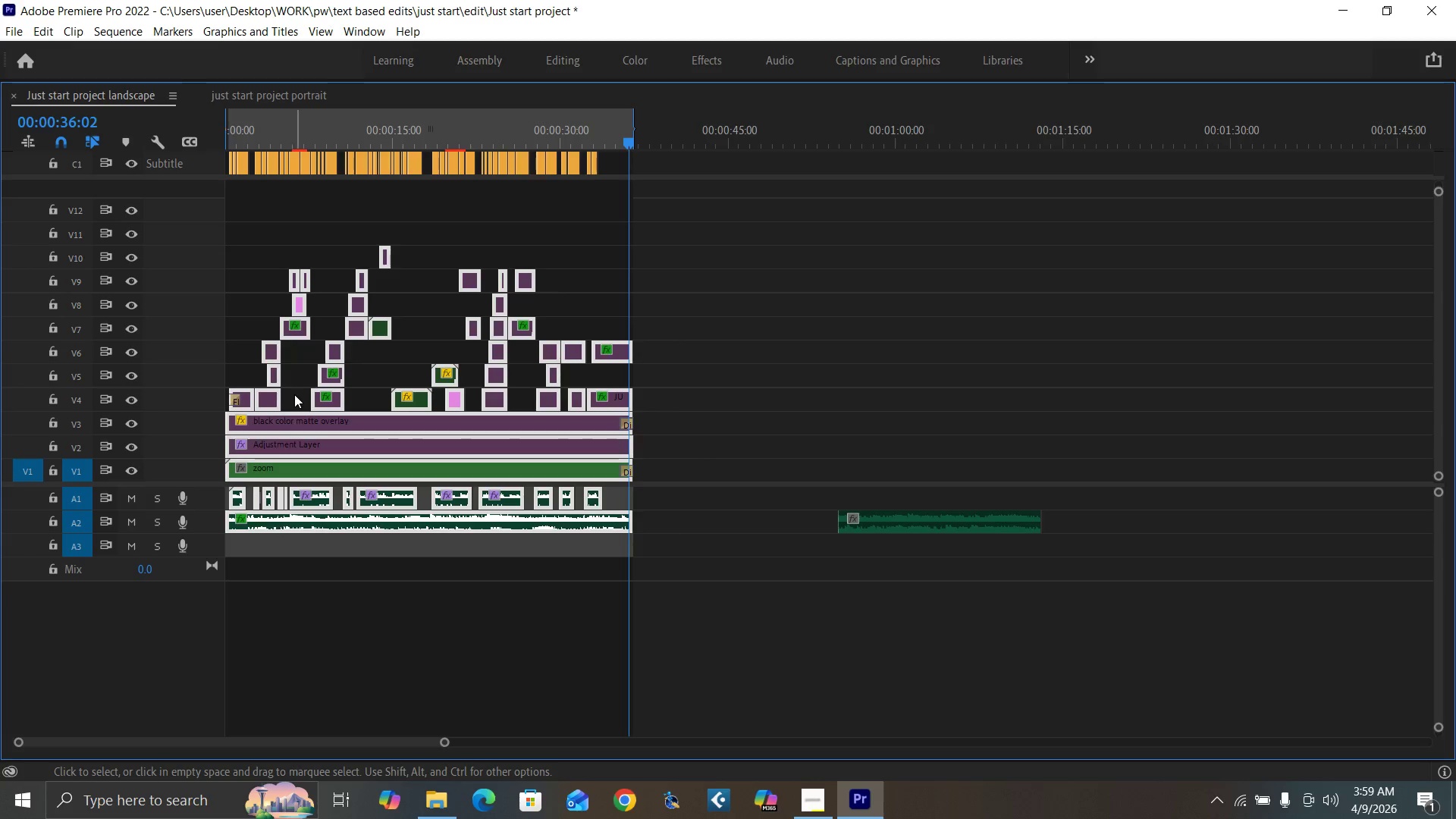 
key(Control+Z)
 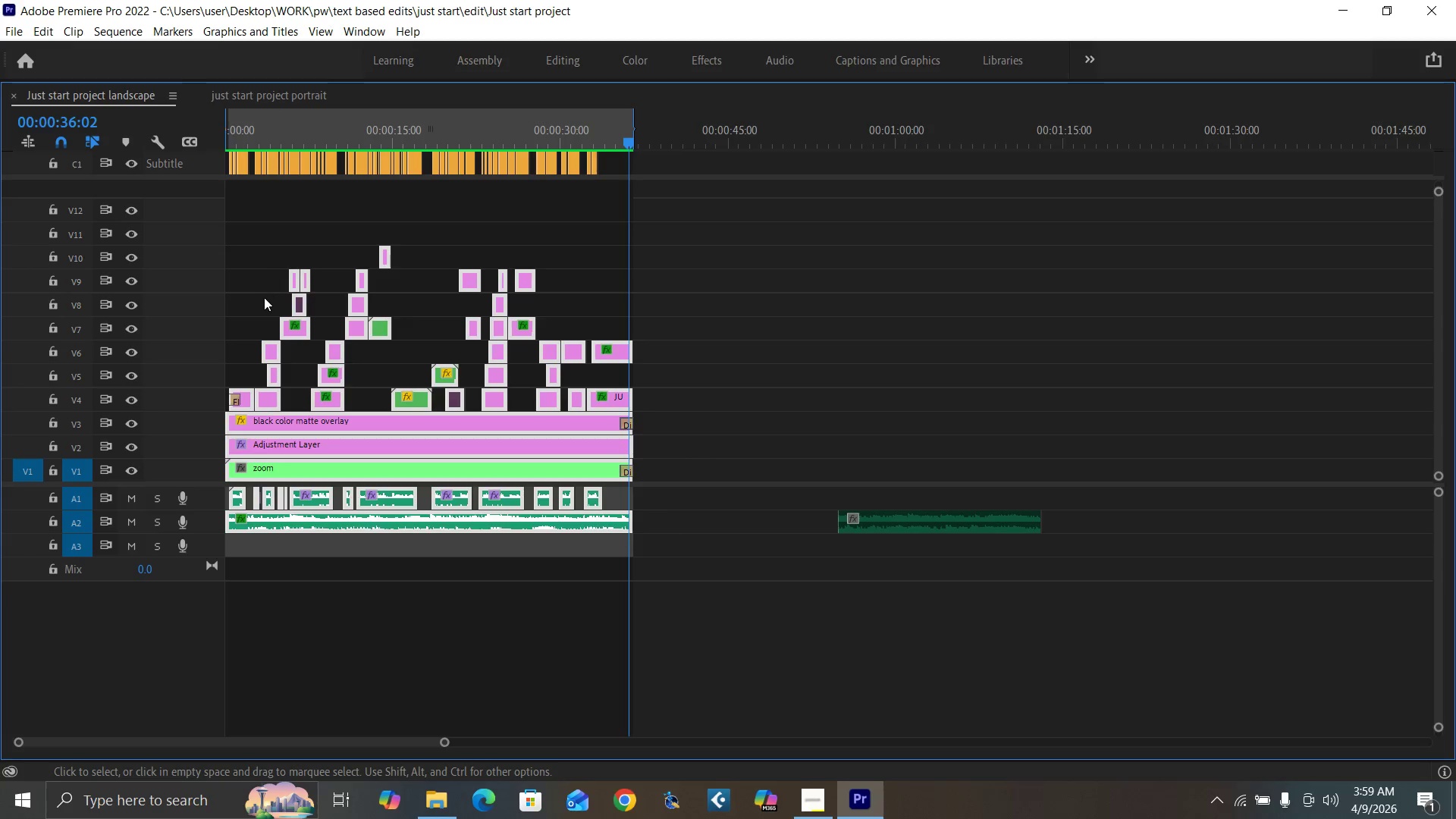 
left_click([249, 295])
 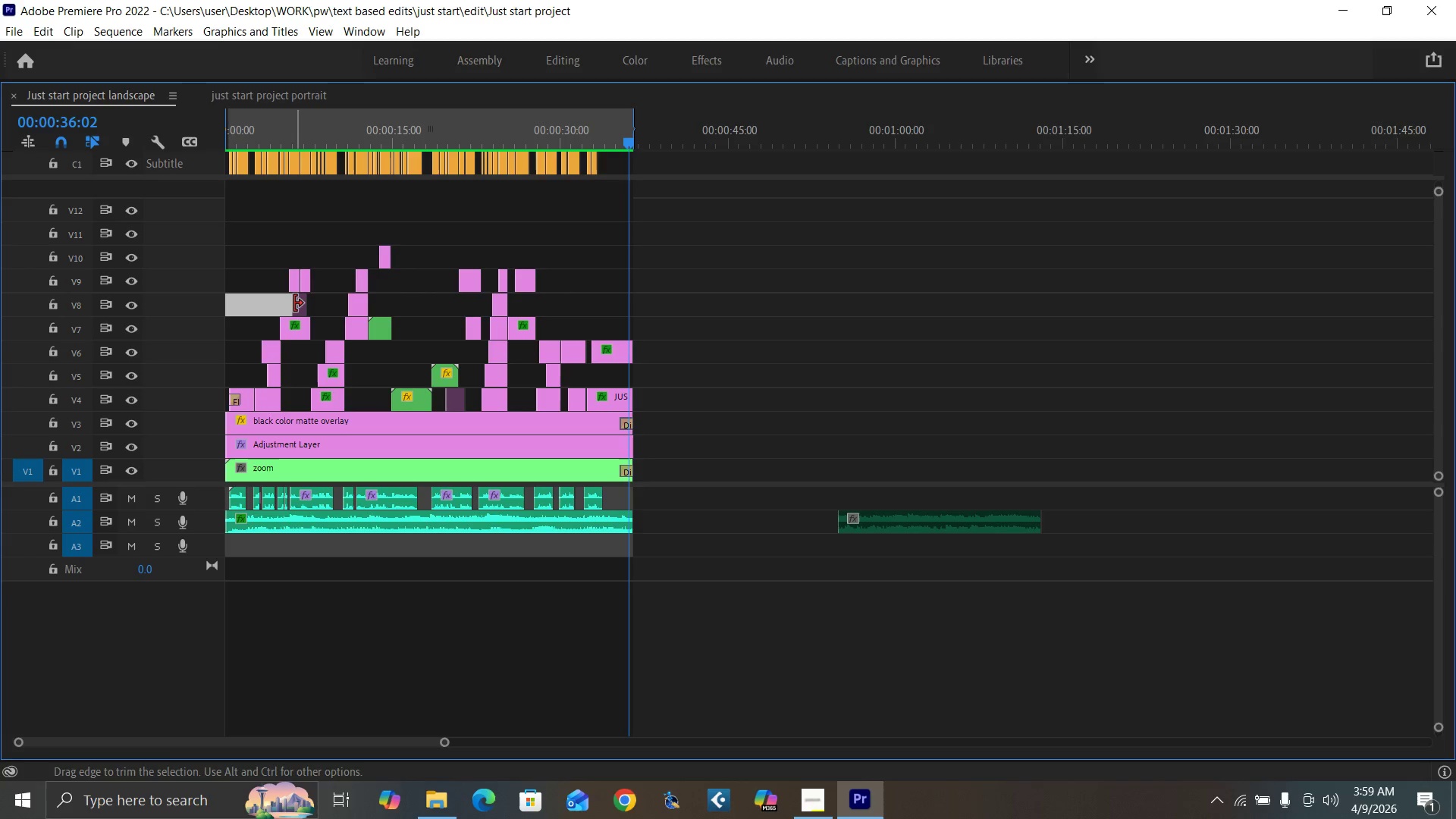 
left_click([297, 303])
 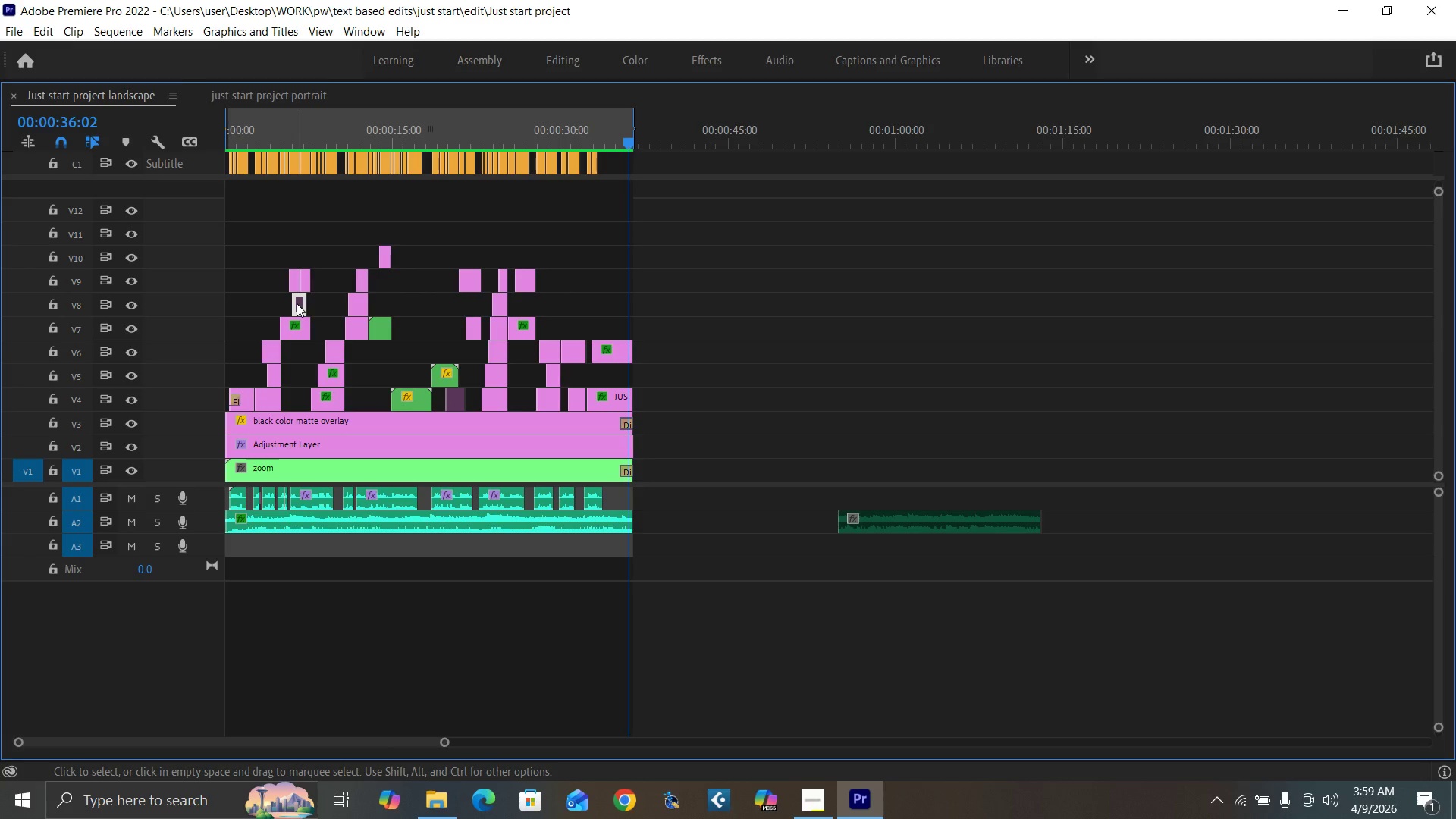 
key(Delete)
 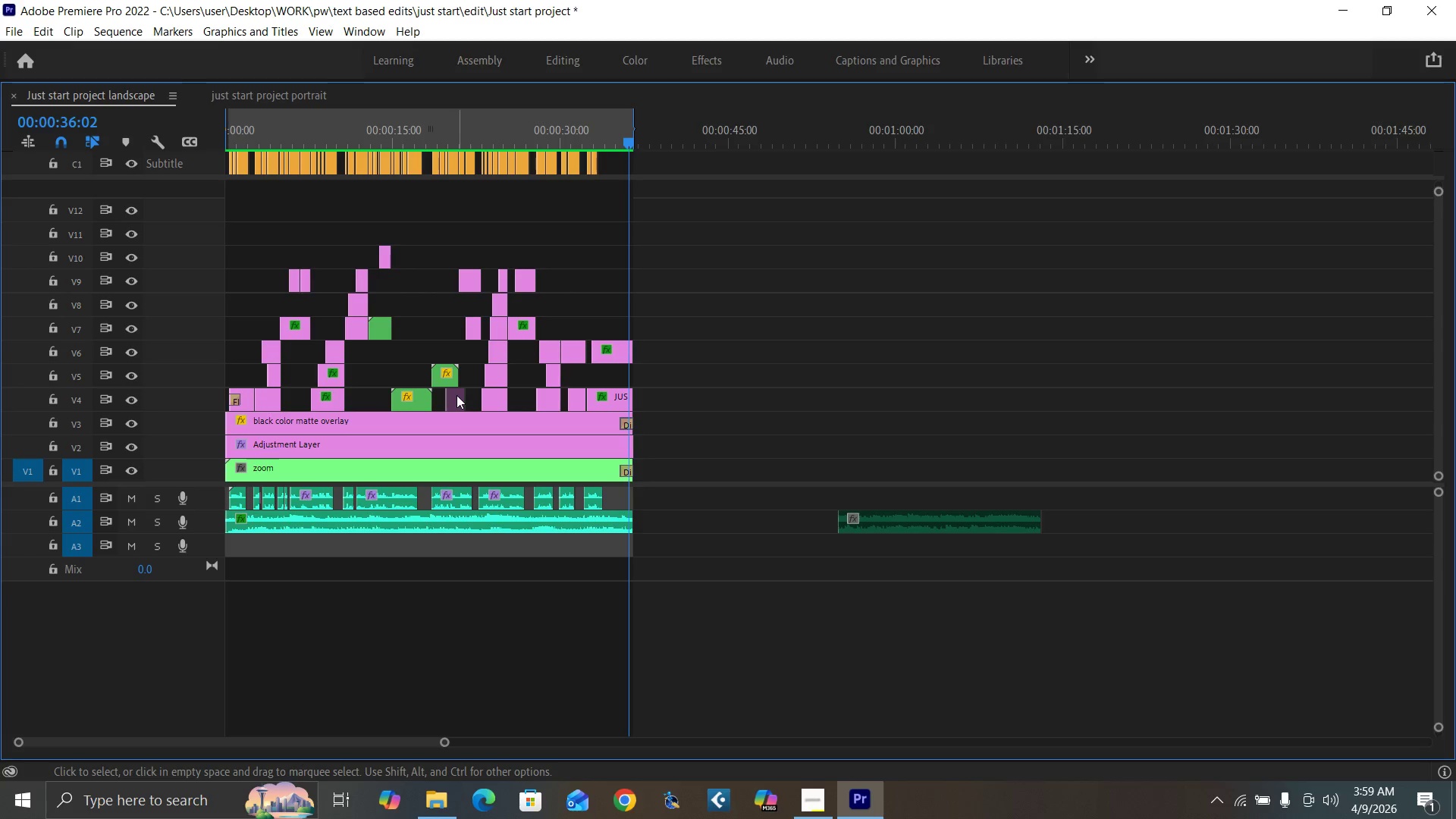 
left_click([457, 395])
 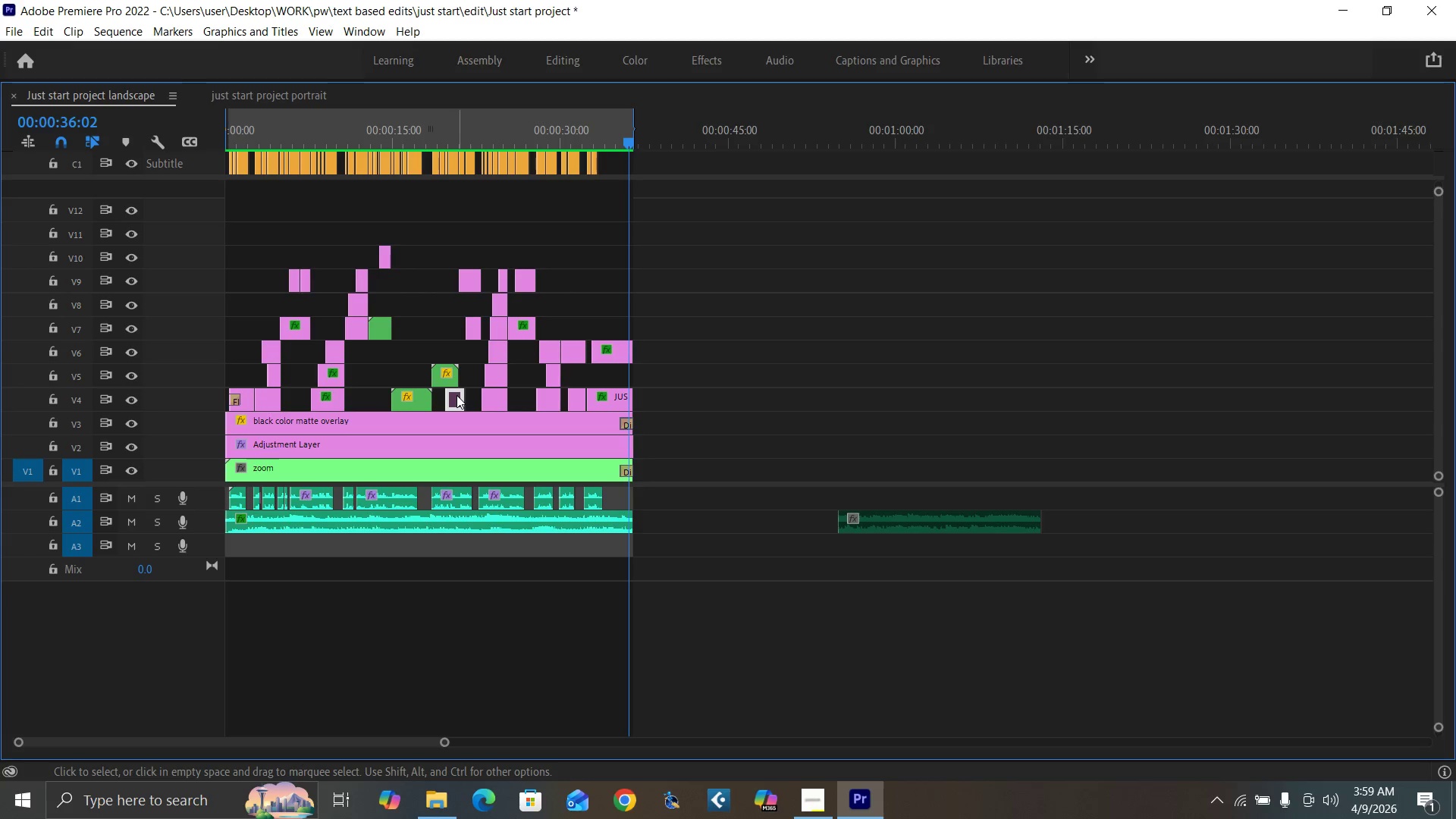 
key(Delete)
 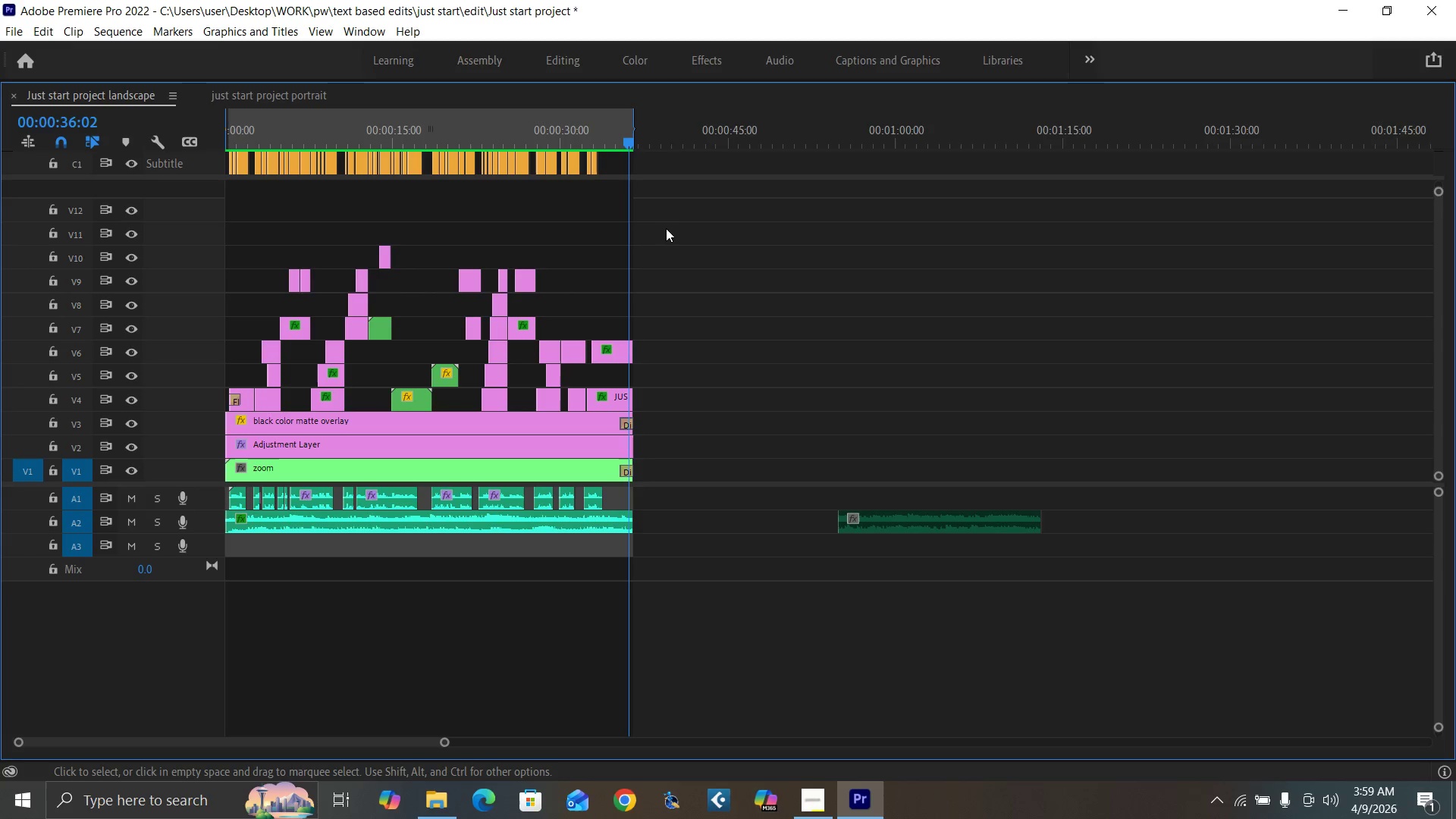 
left_click_drag(start_coordinate=[665, 213], to_coordinate=[209, 582])
 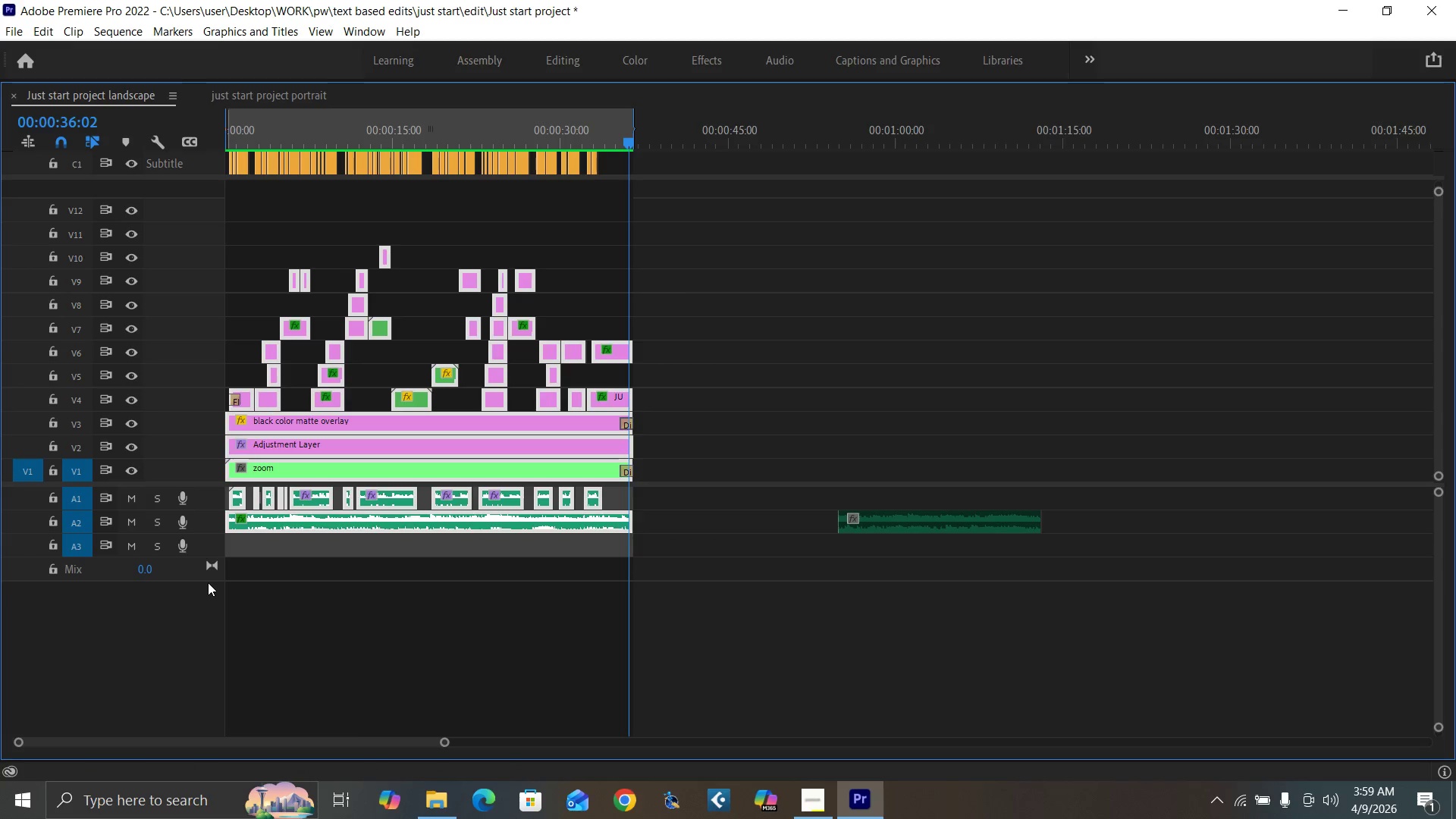 
key(Control+C)
 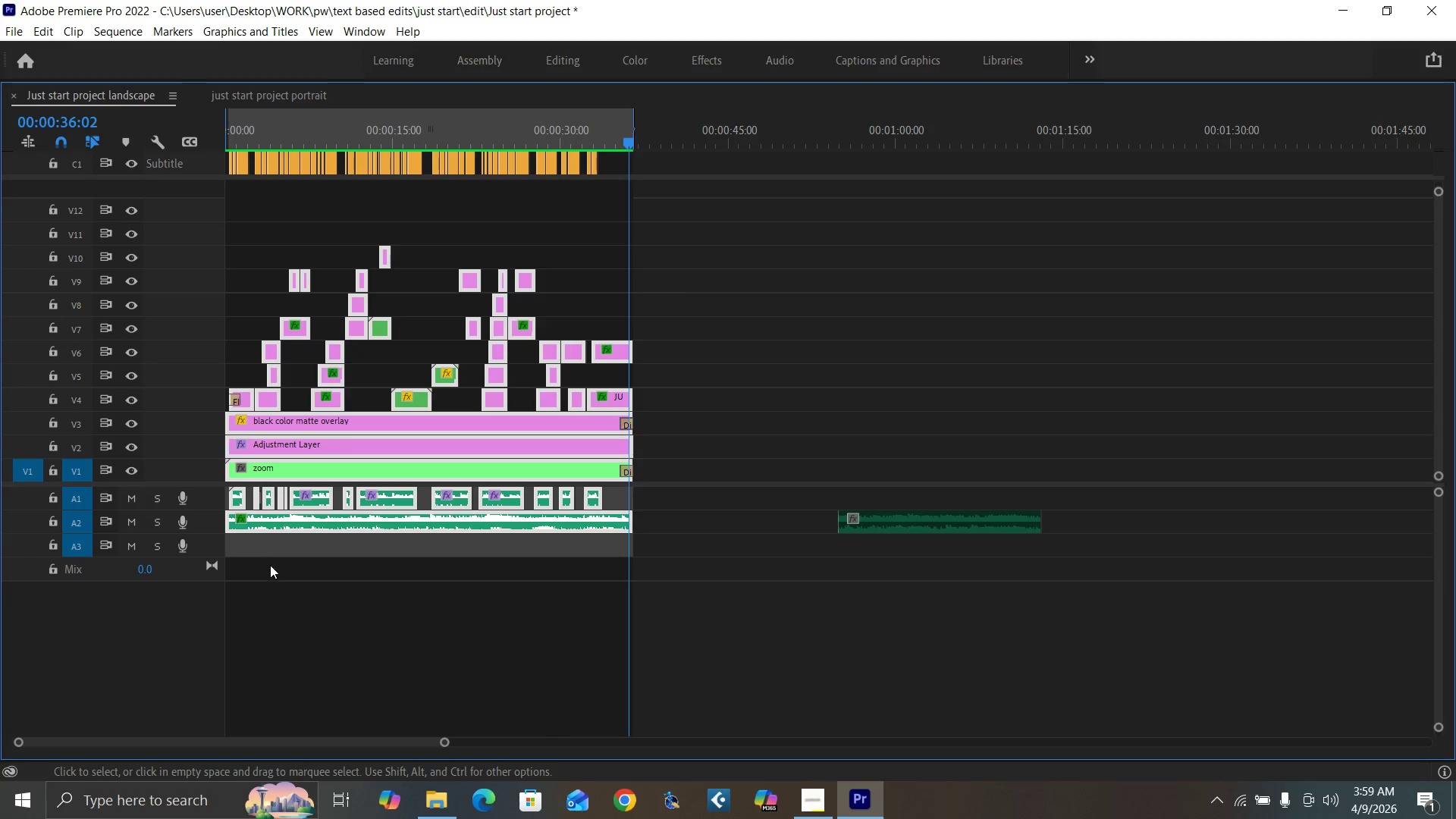 
key(Control+C)
 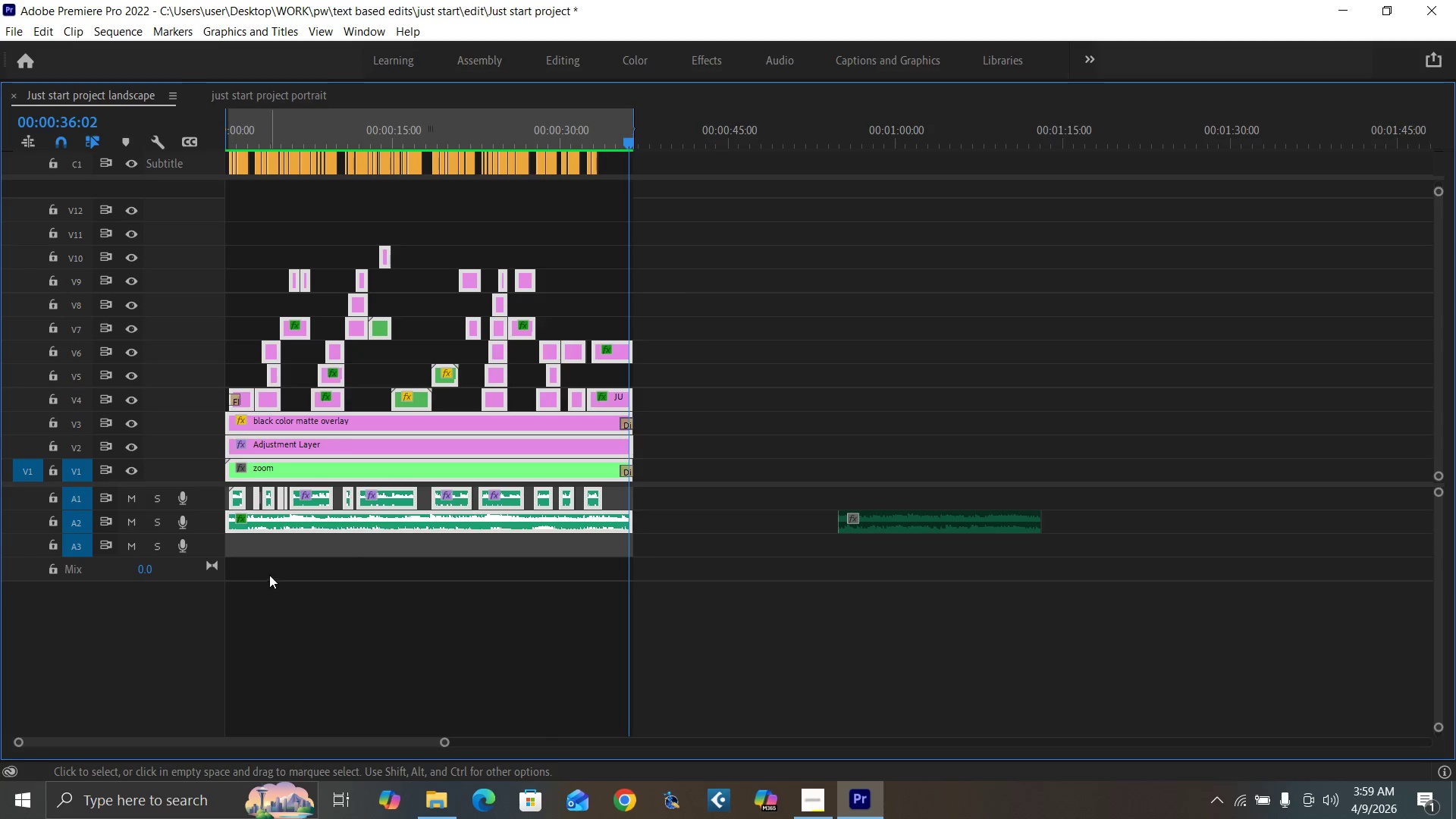 
key(Shift+E)
 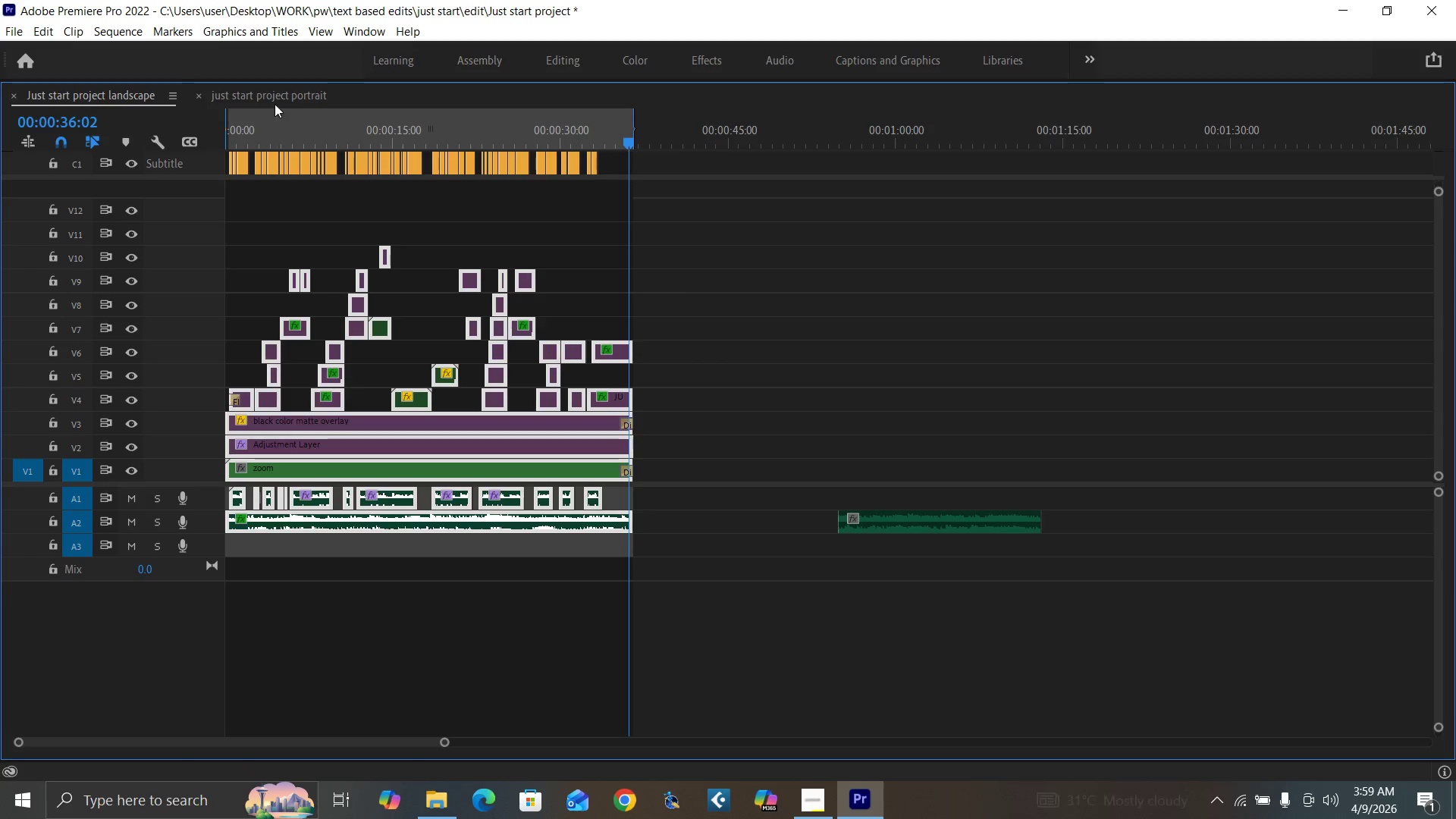 
left_click([274, 96])
 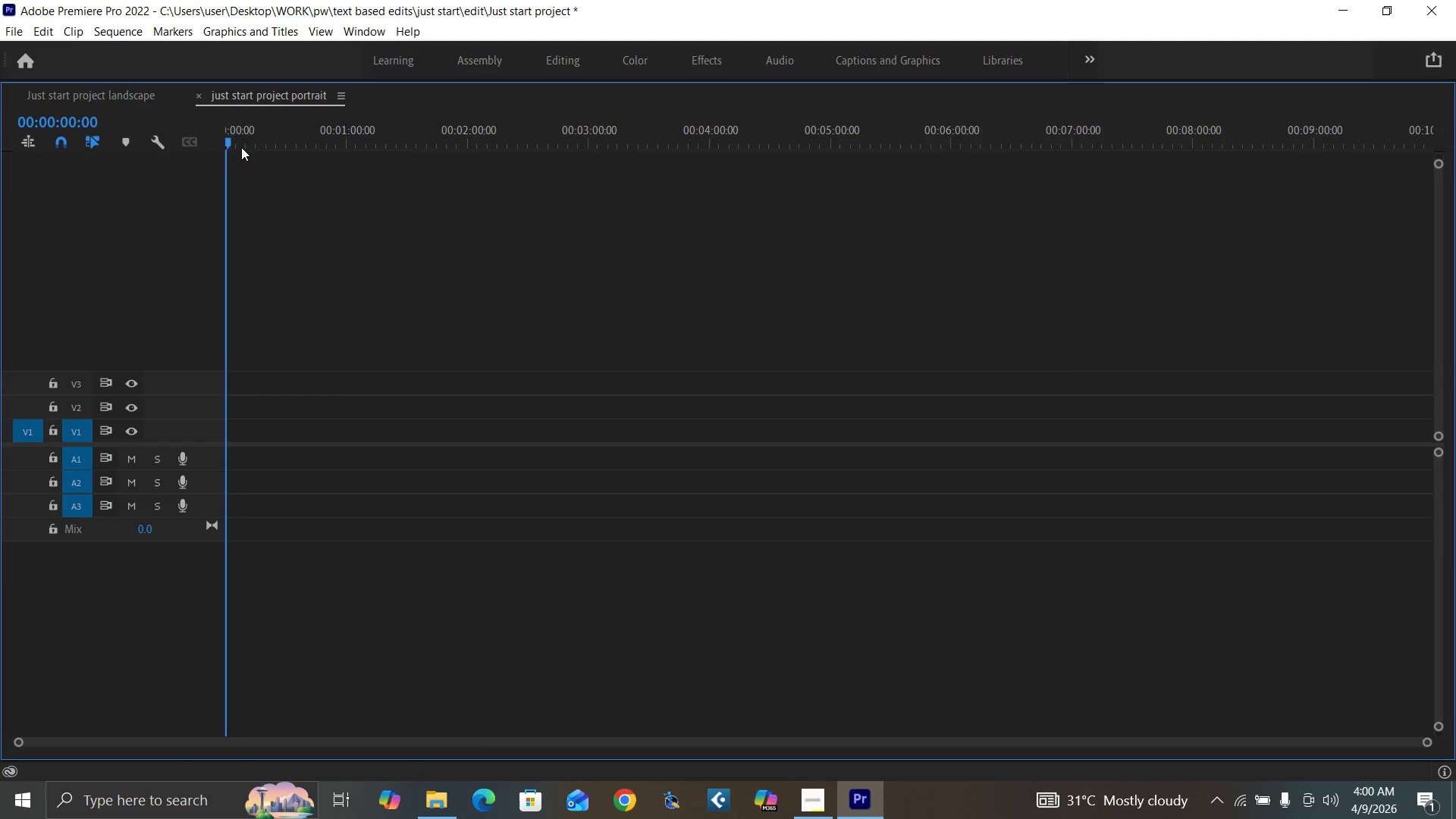 
left_click_drag(start_coordinate=[241, 142], to_coordinate=[188, 165])
 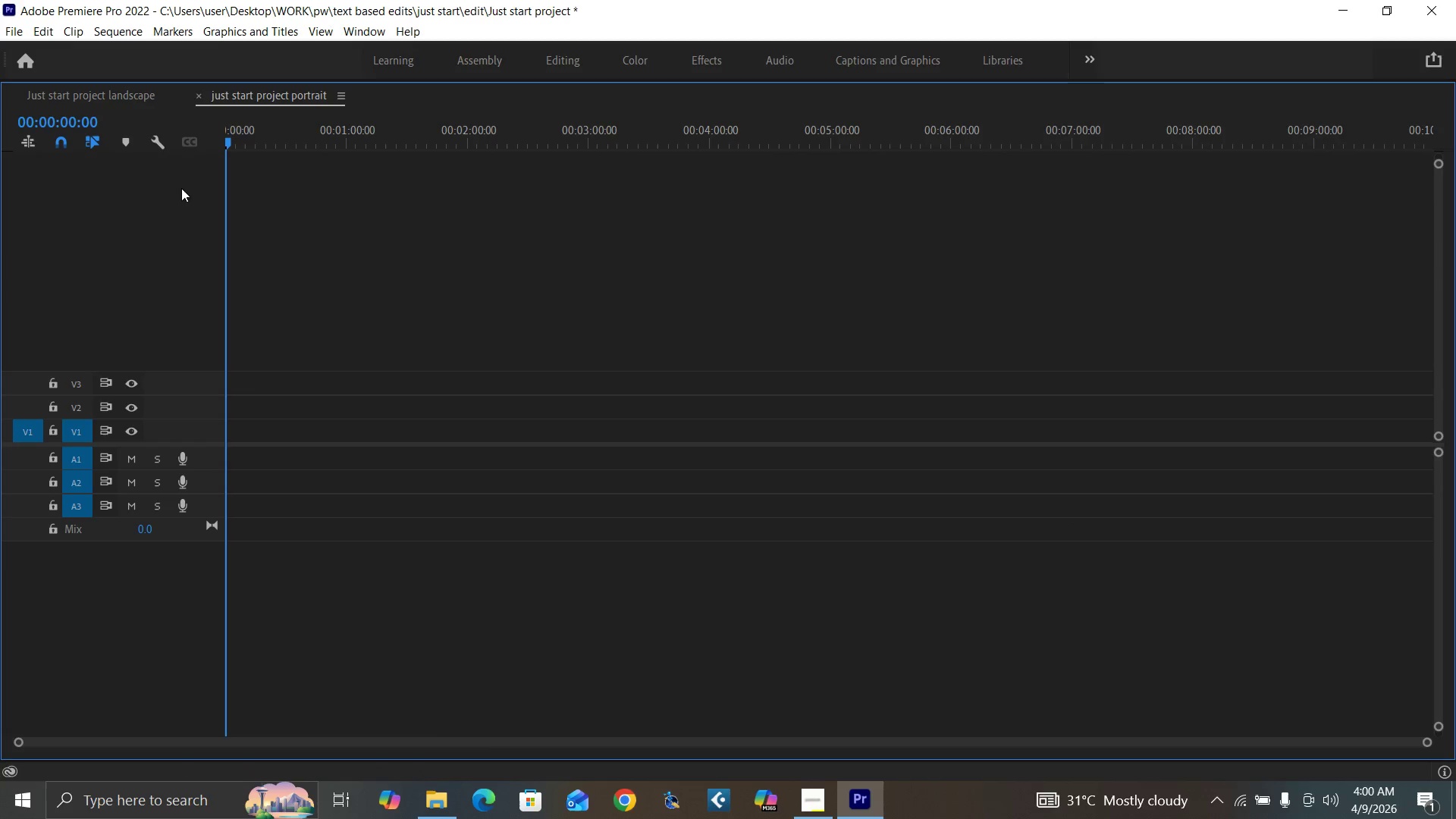 
key(Control+V)
 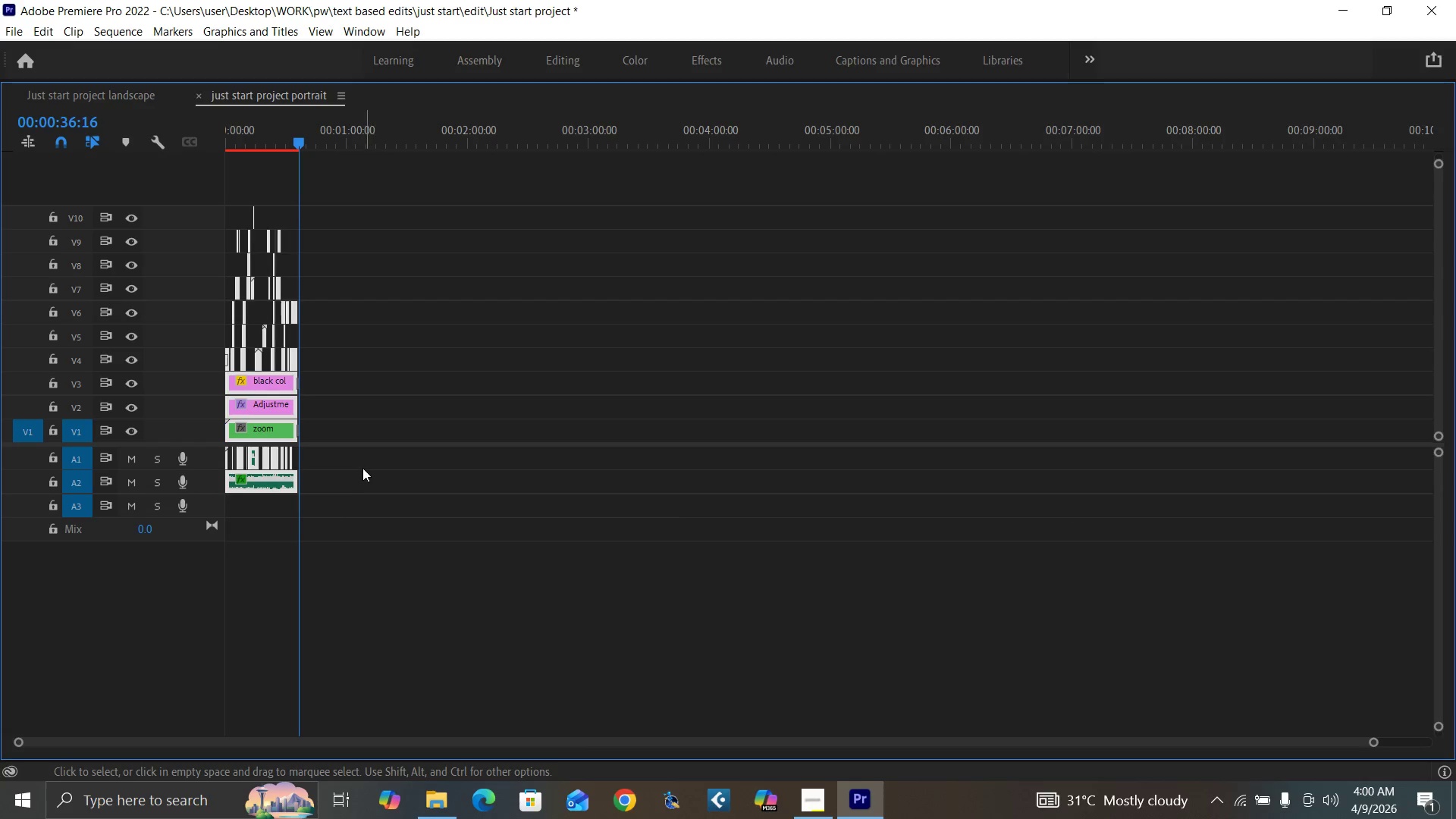 
key(Backquote)
 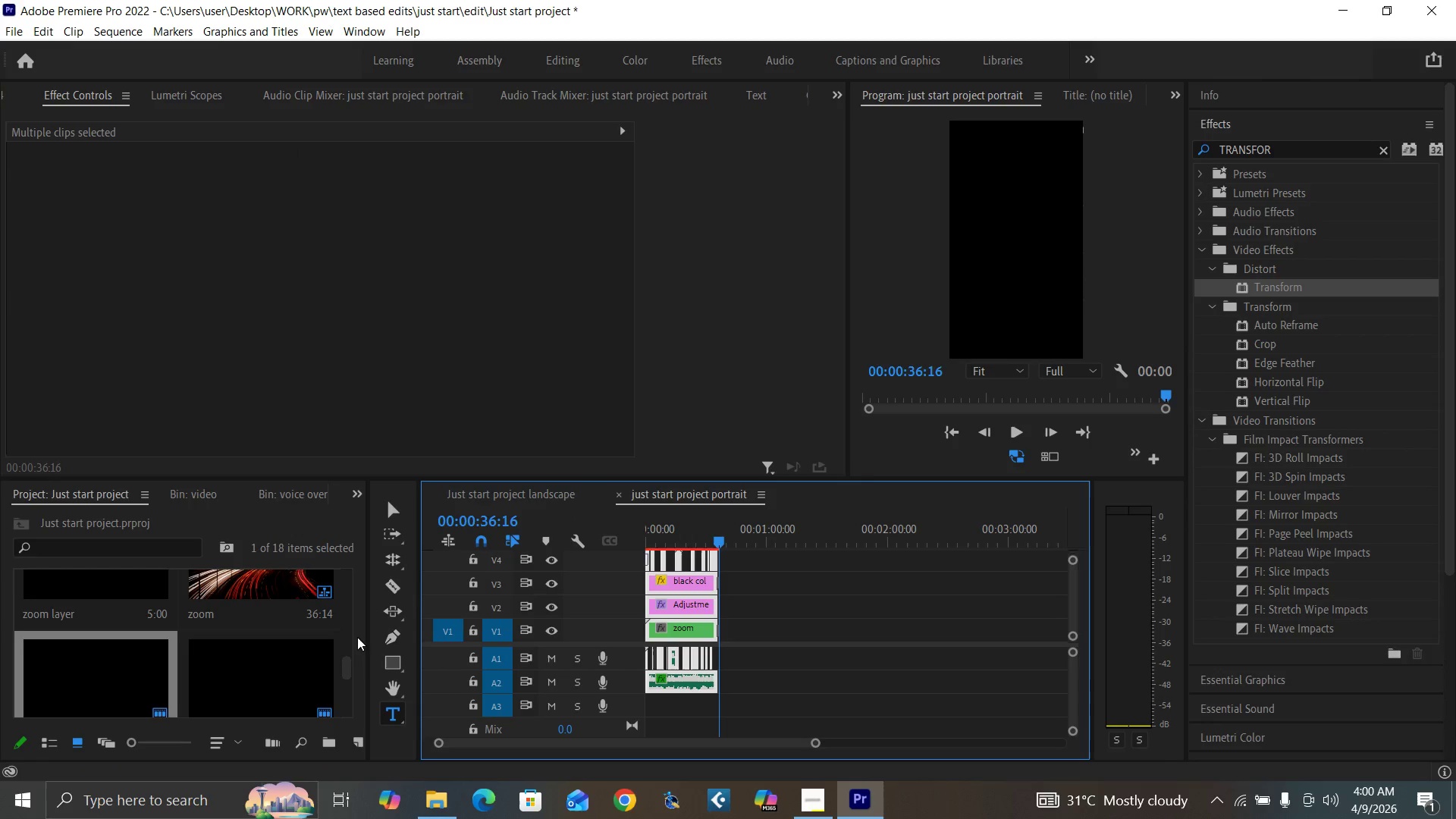 
left_click_drag(start_coordinate=[347, 667], to_coordinate=[322, 742])
 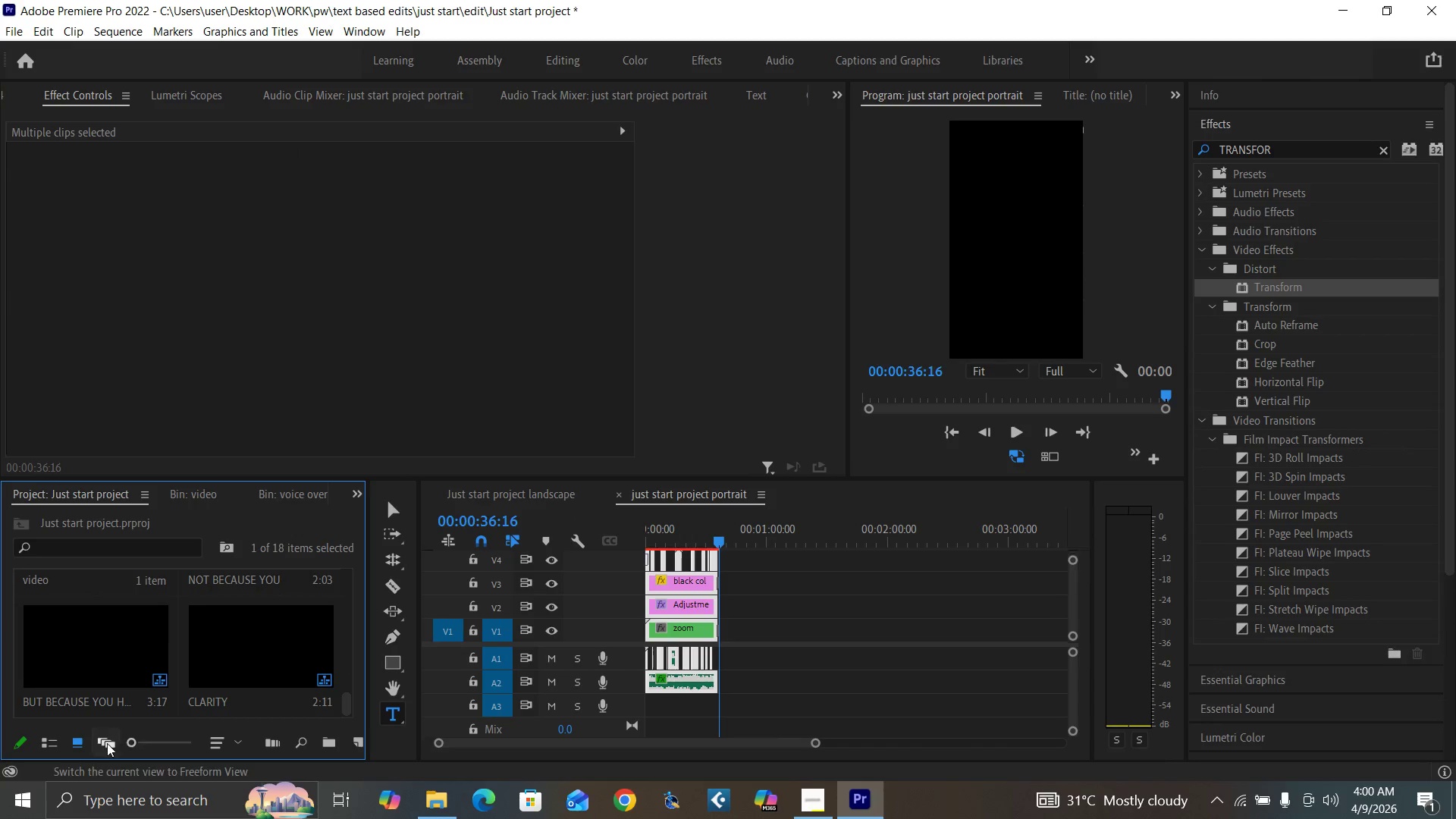 
left_click([105, 743])
 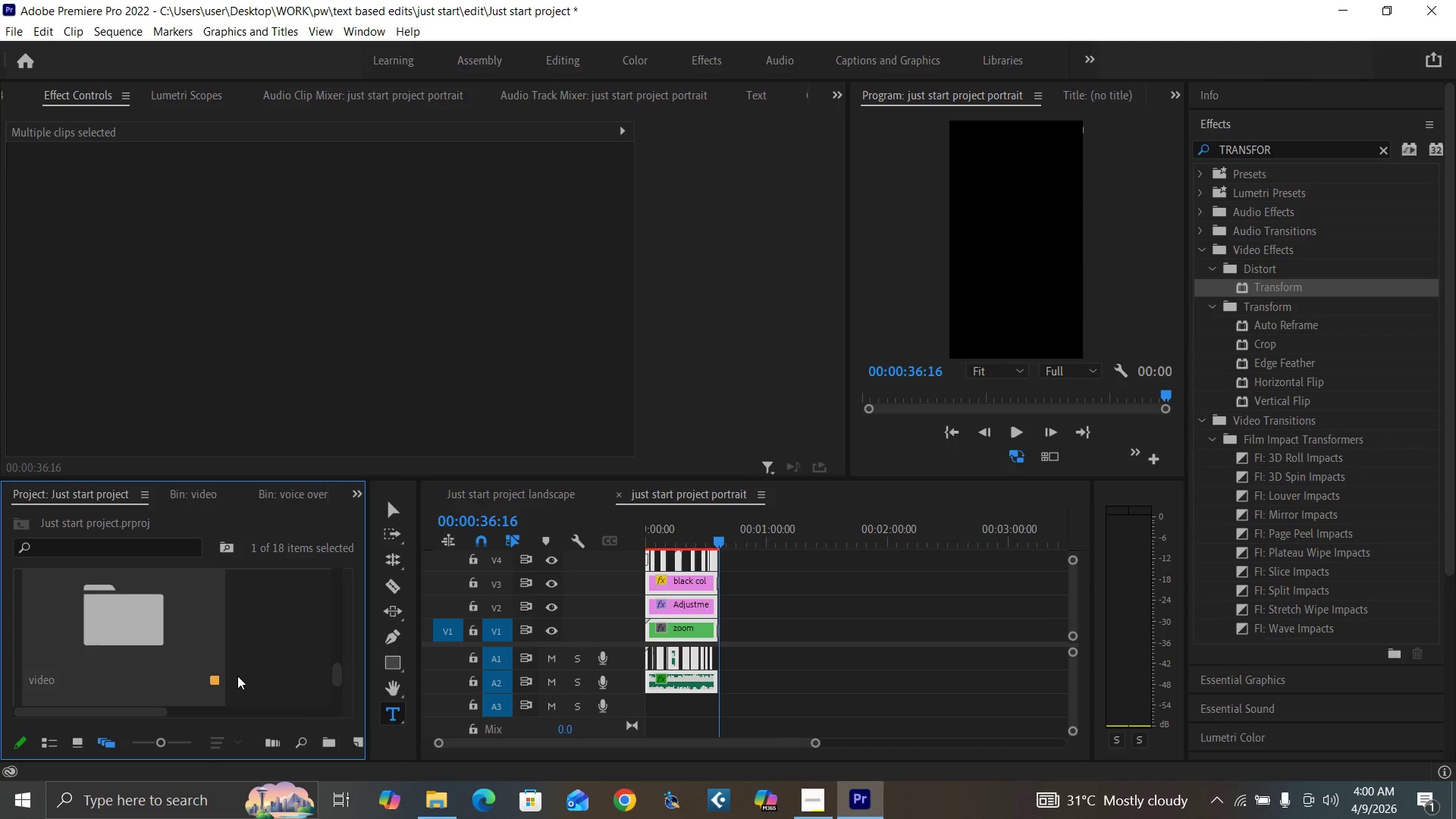 
right_click([250, 669])
 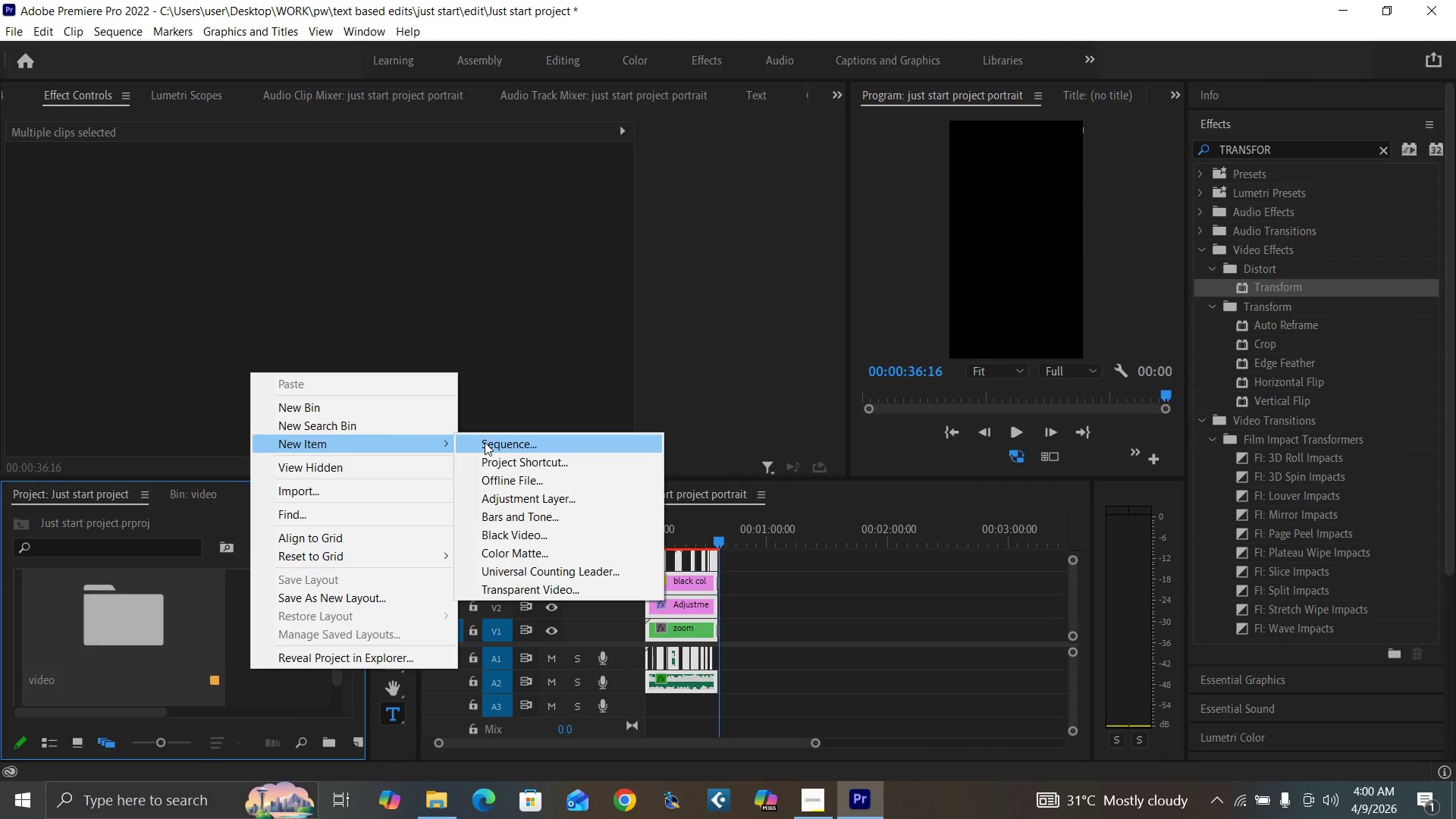 
left_click([497, 494])
 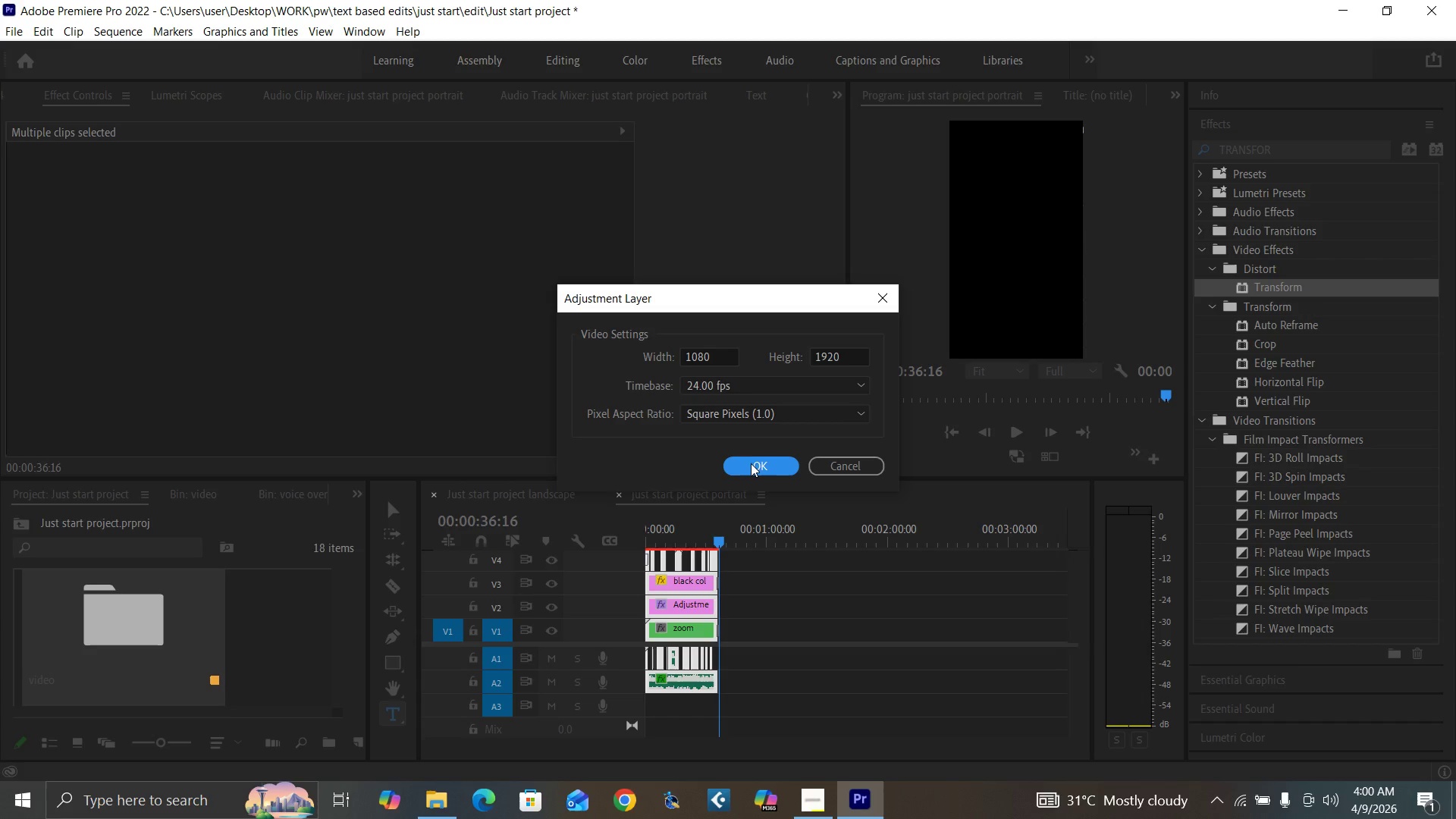 
left_click([755, 466])
 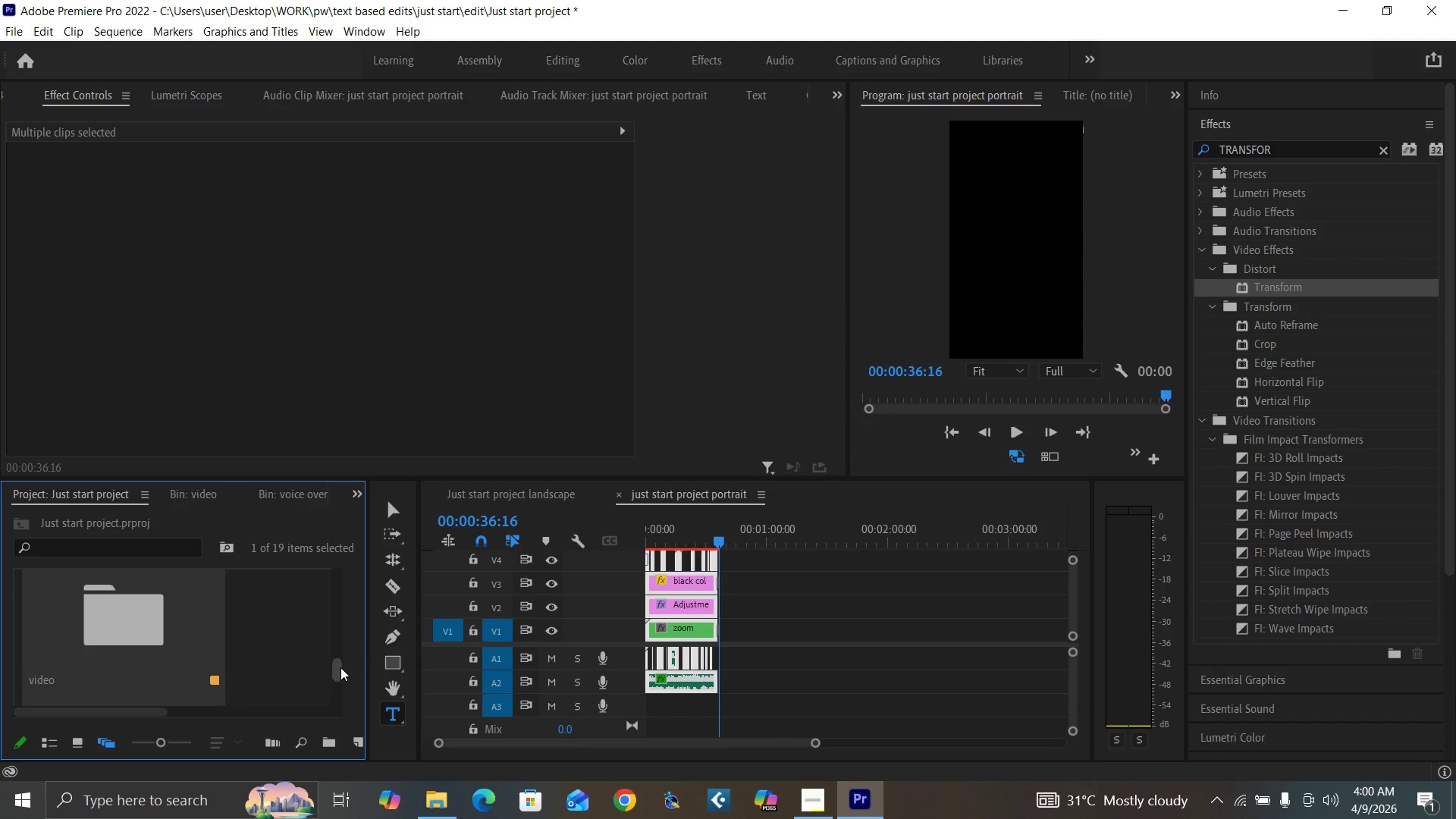 
left_click_drag(start_coordinate=[337, 672], to_coordinate=[333, 734])
 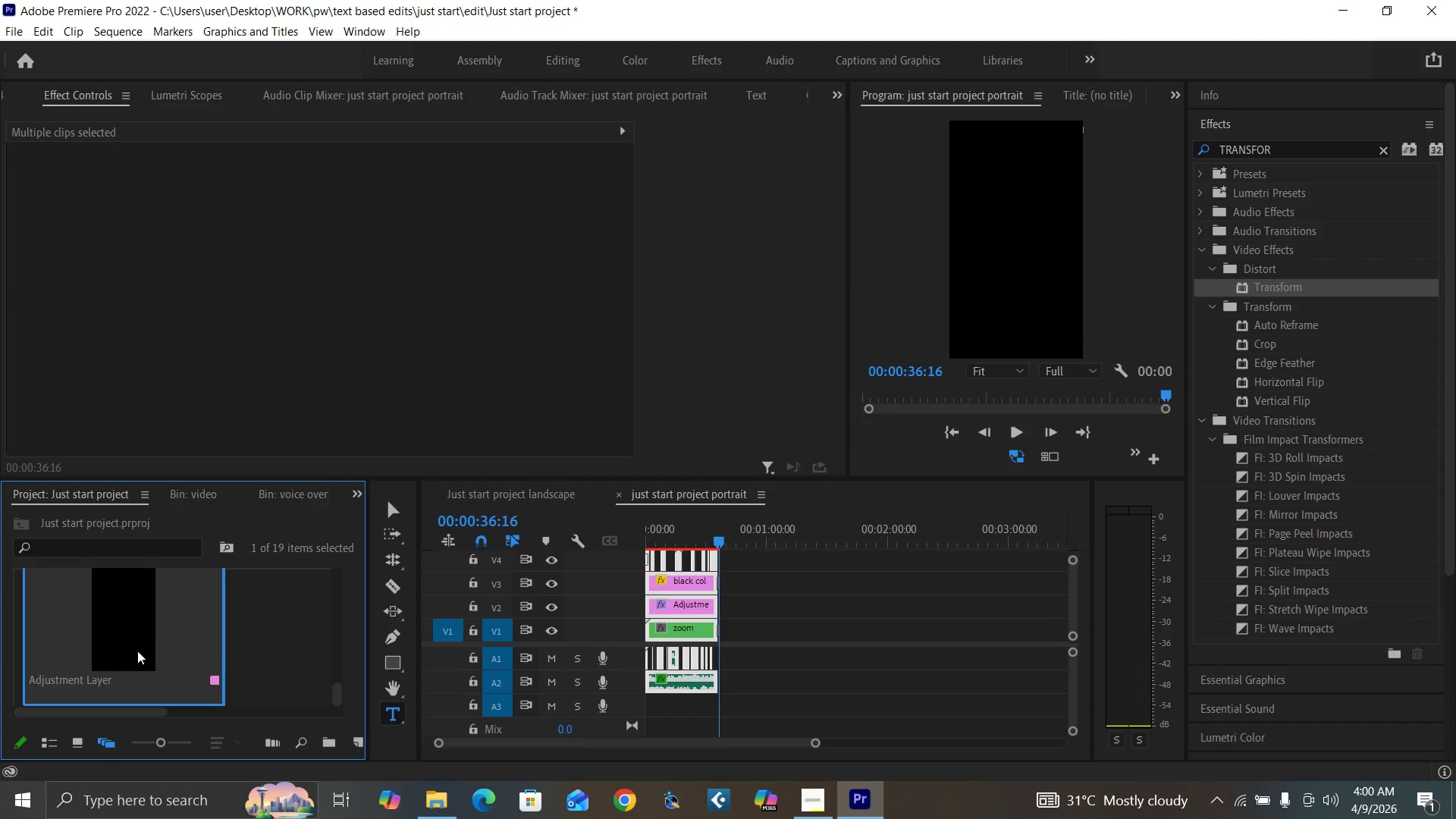 
left_click_drag(start_coordinate=[128, 642], to_coordinate=[740, 618])
 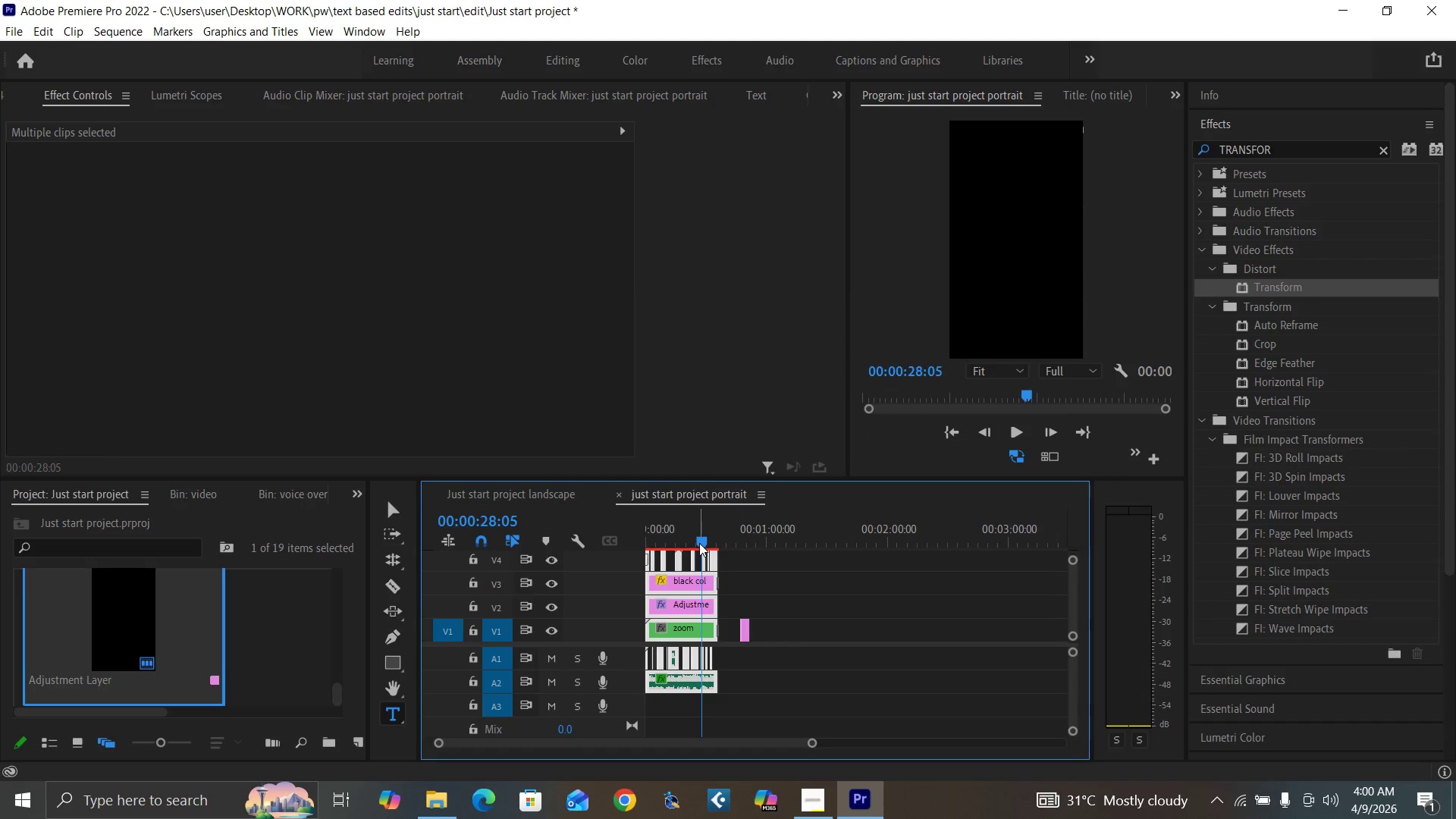 
key(Equal)
 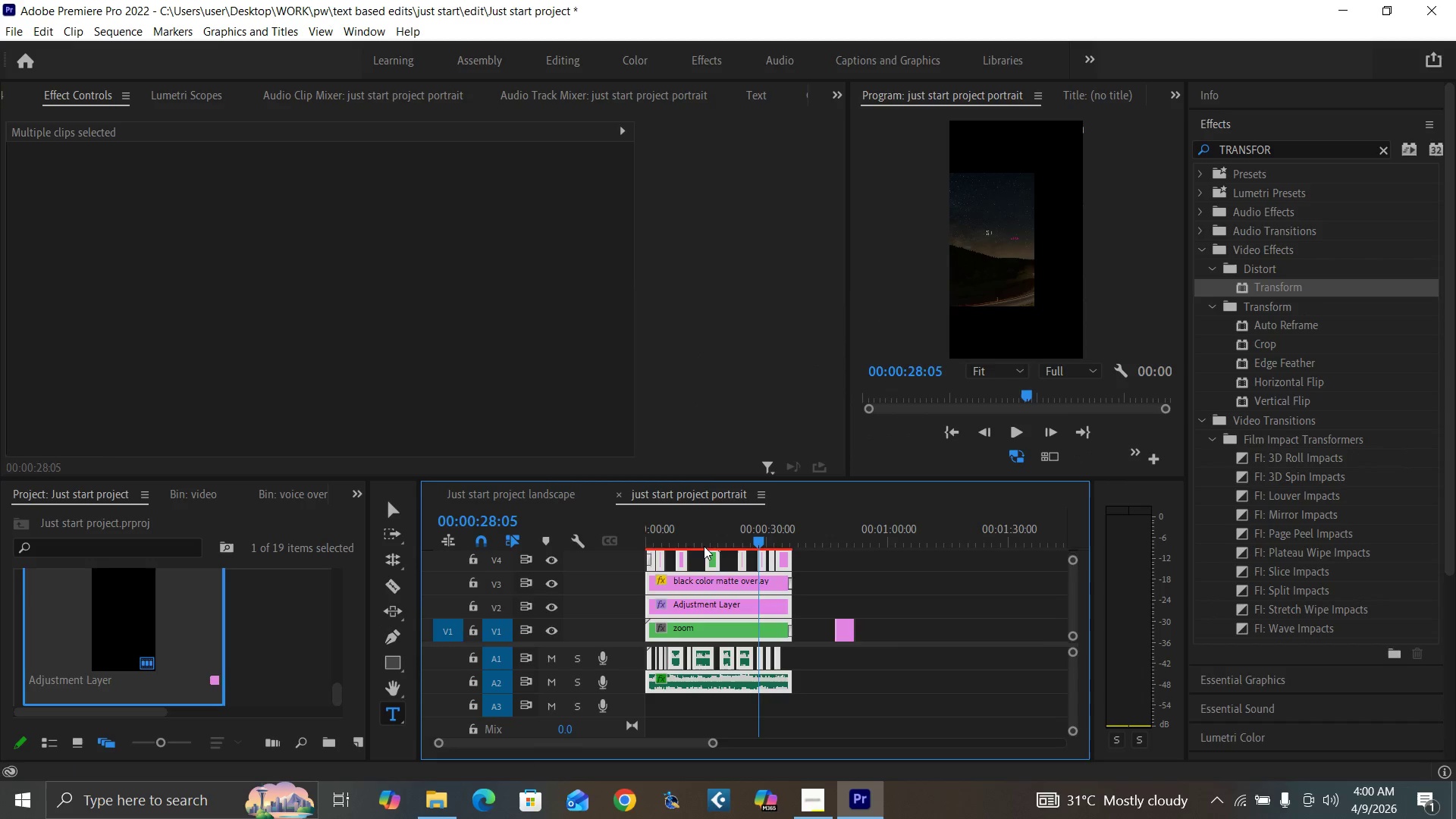 
key(Equal)